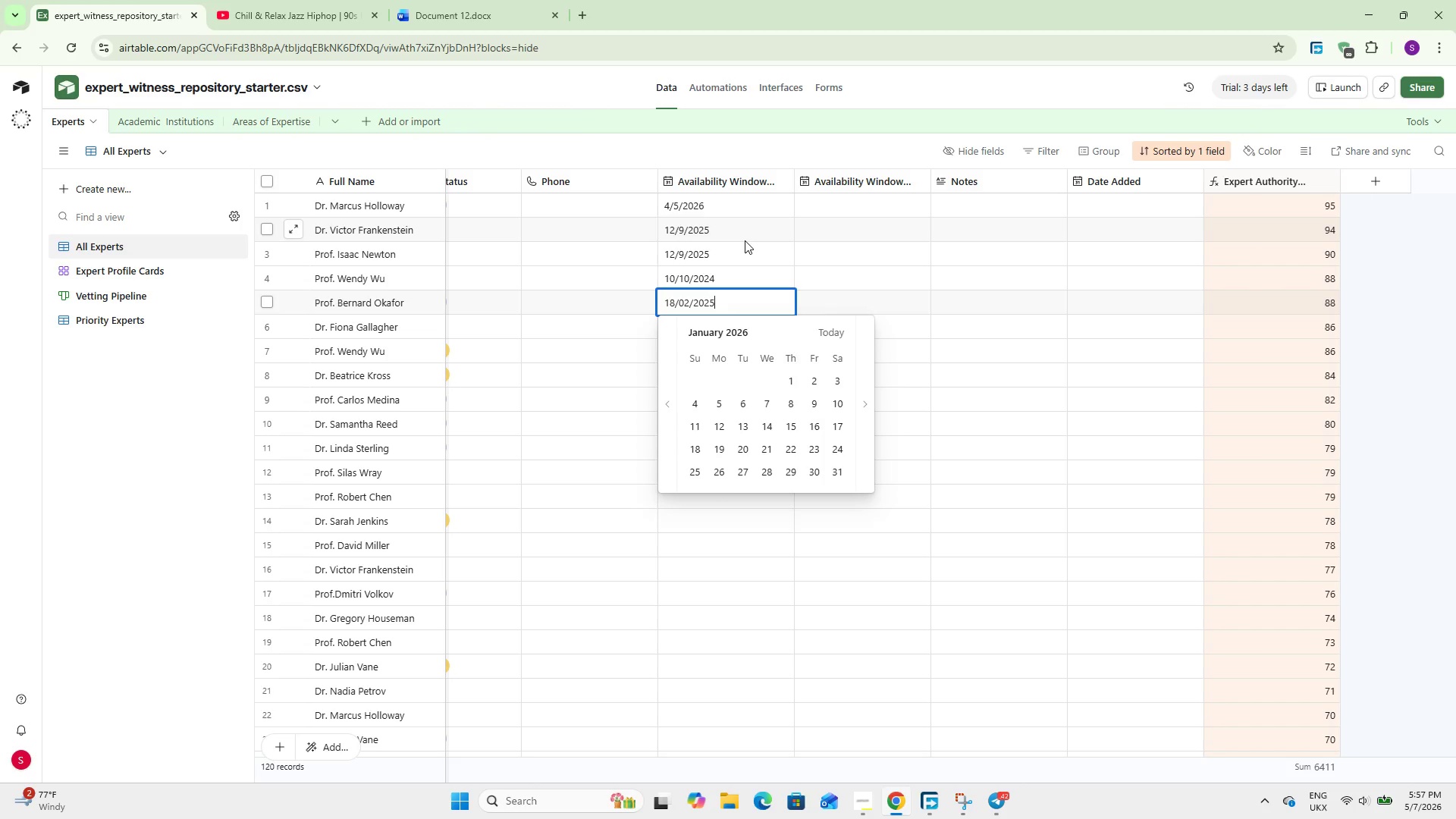 
key(NumpadEnter)
 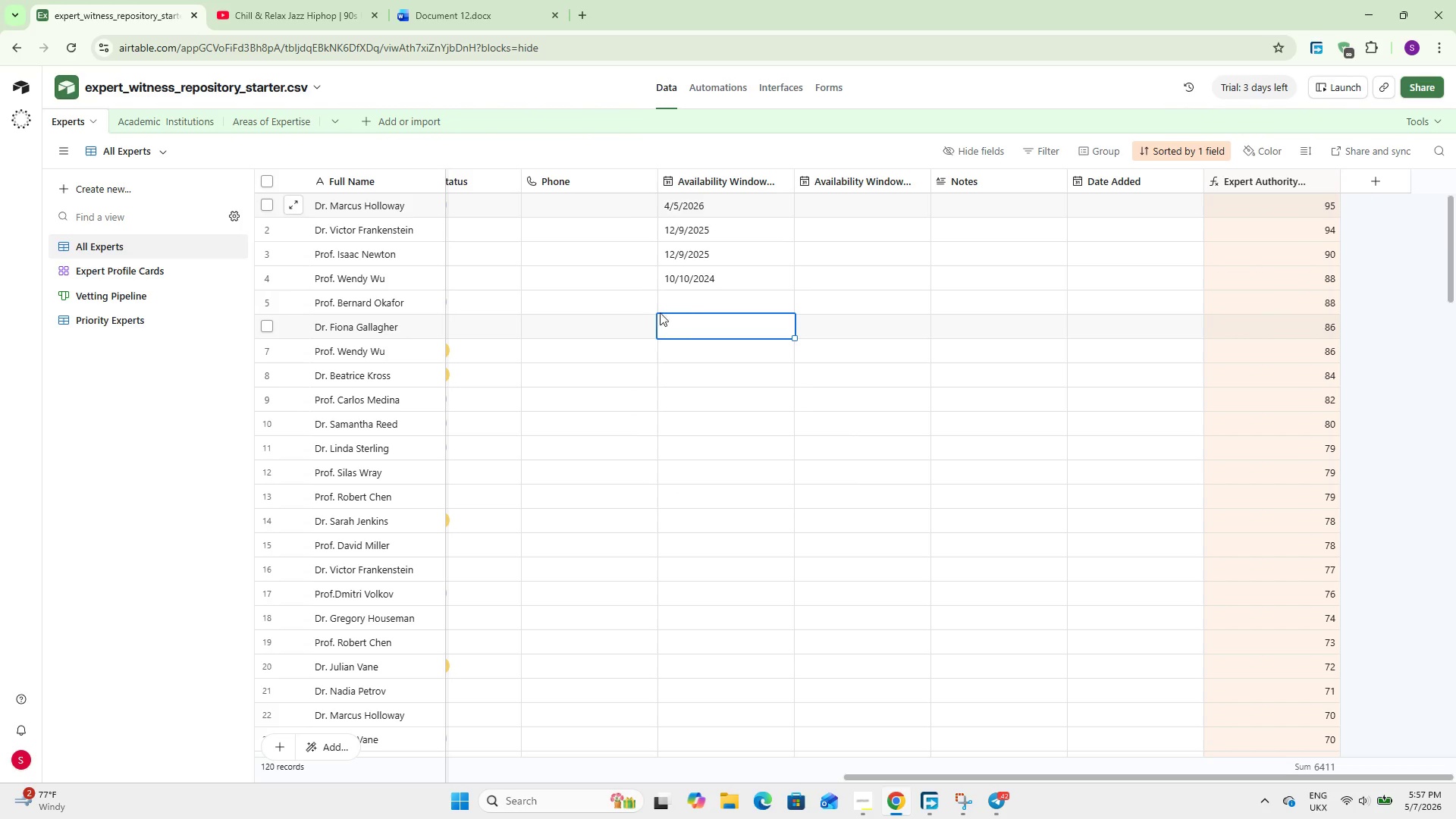 
left_click([695, 296])
 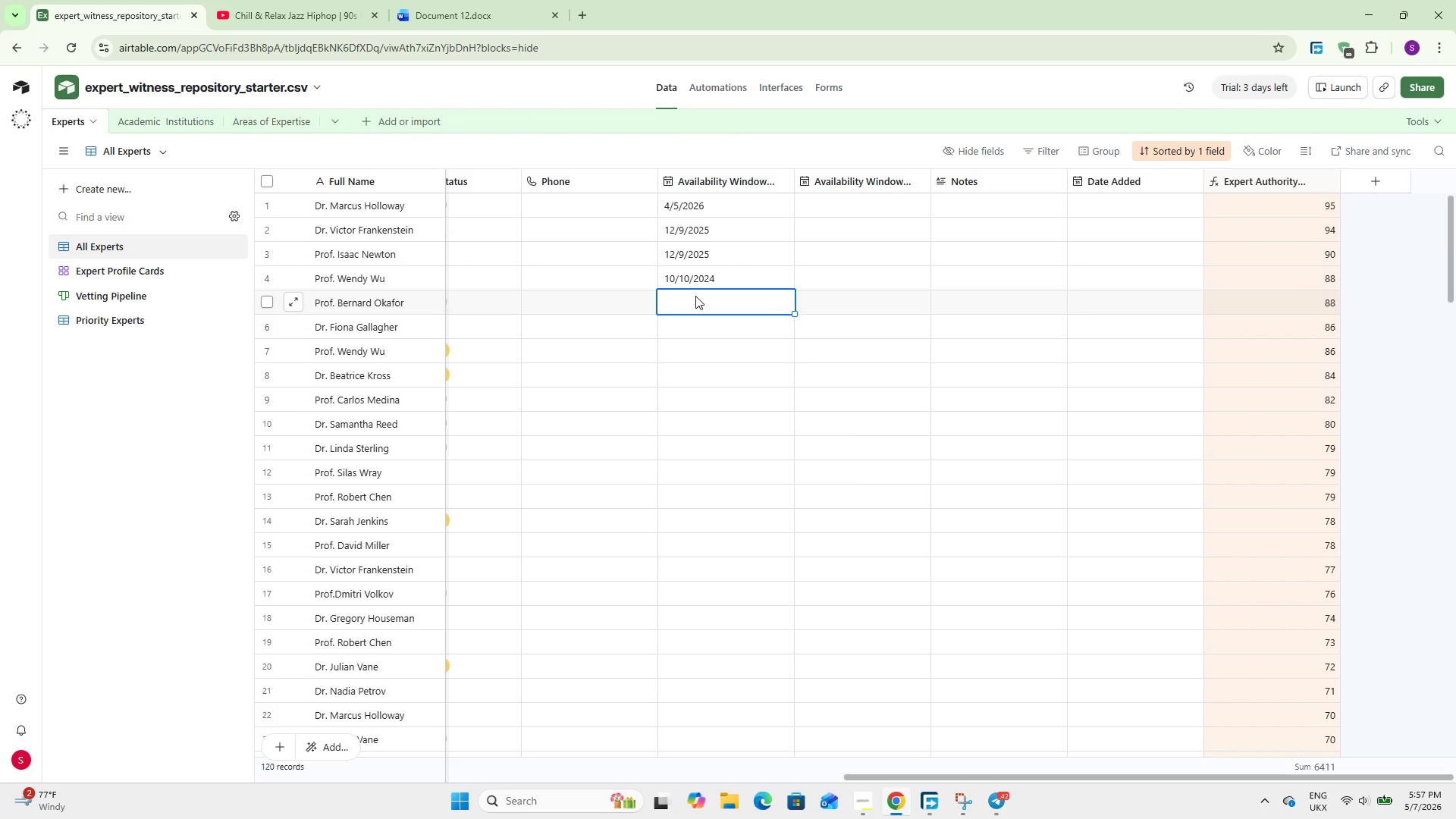 
key(Numpad1)
 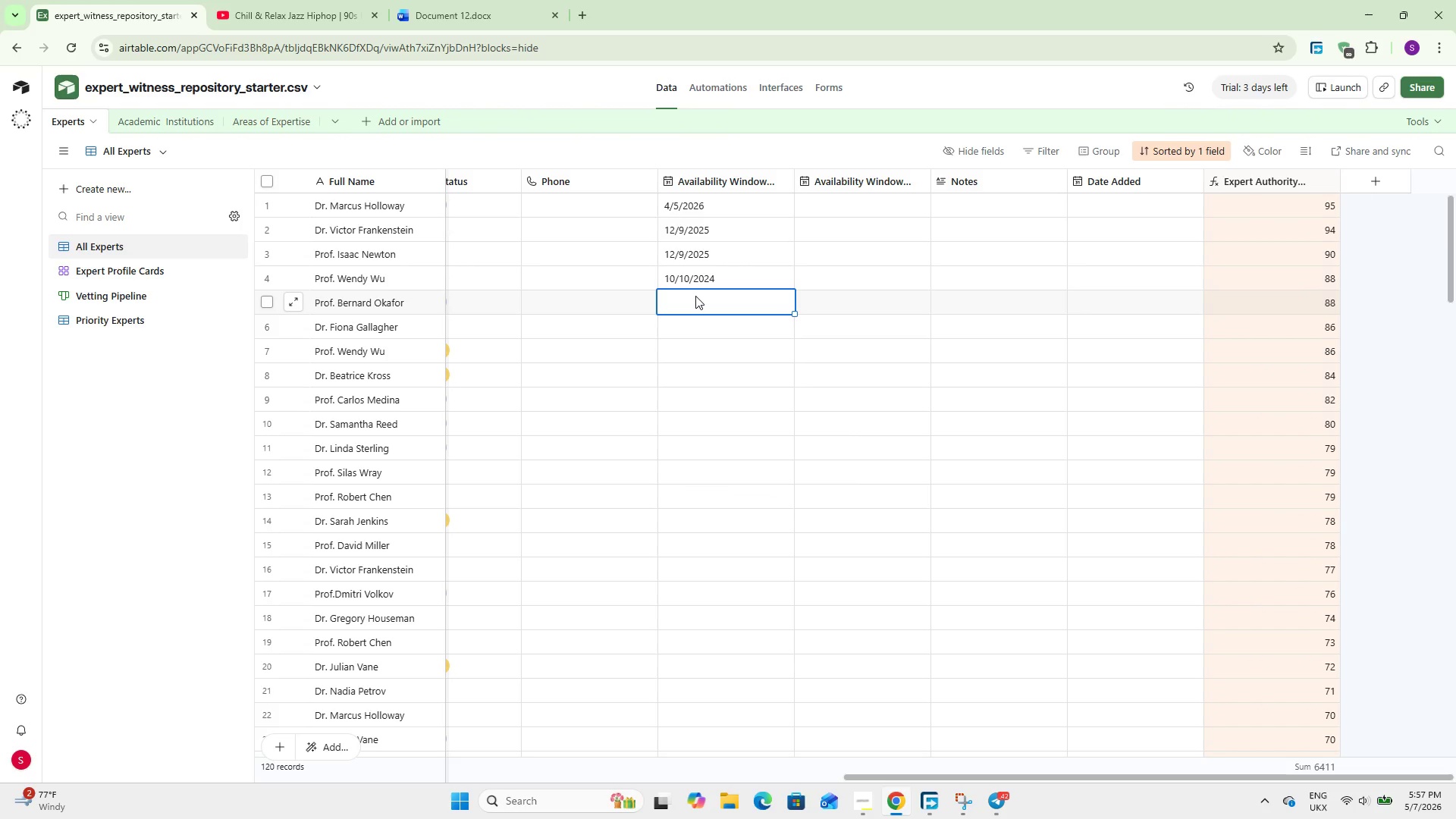 
key(Numpad1)
 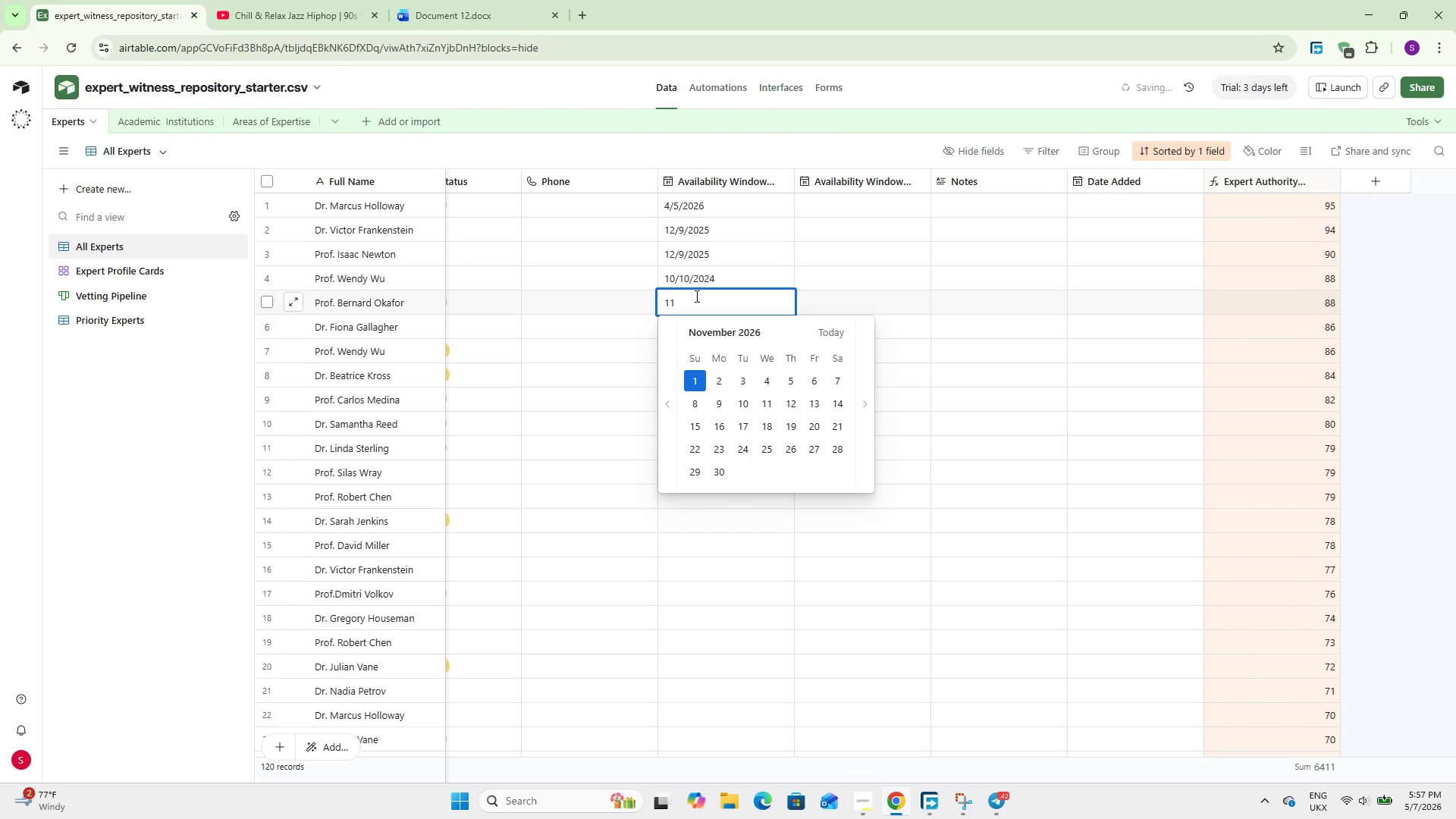 
key(Slash)
 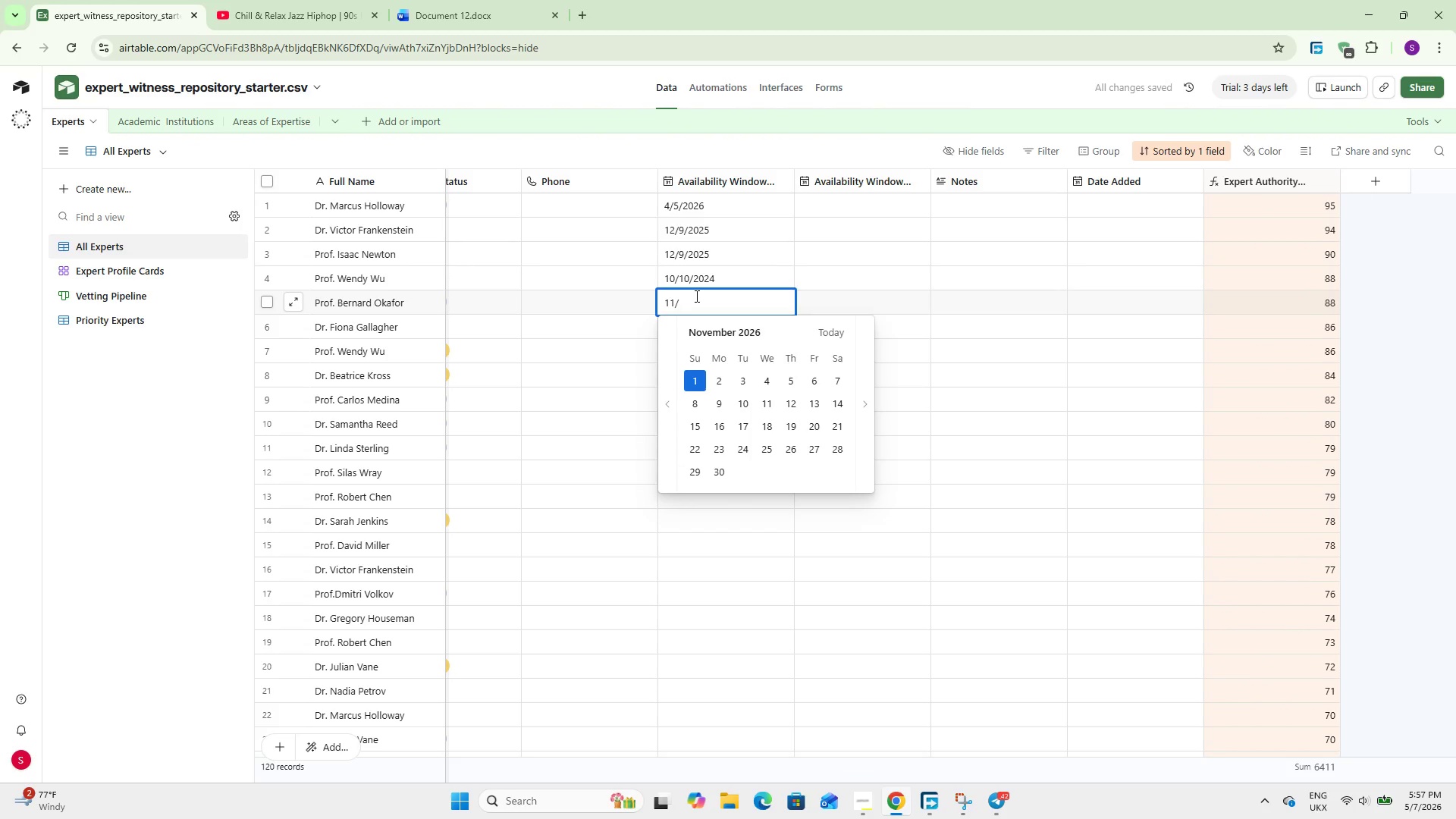 
key(Numpad2)
 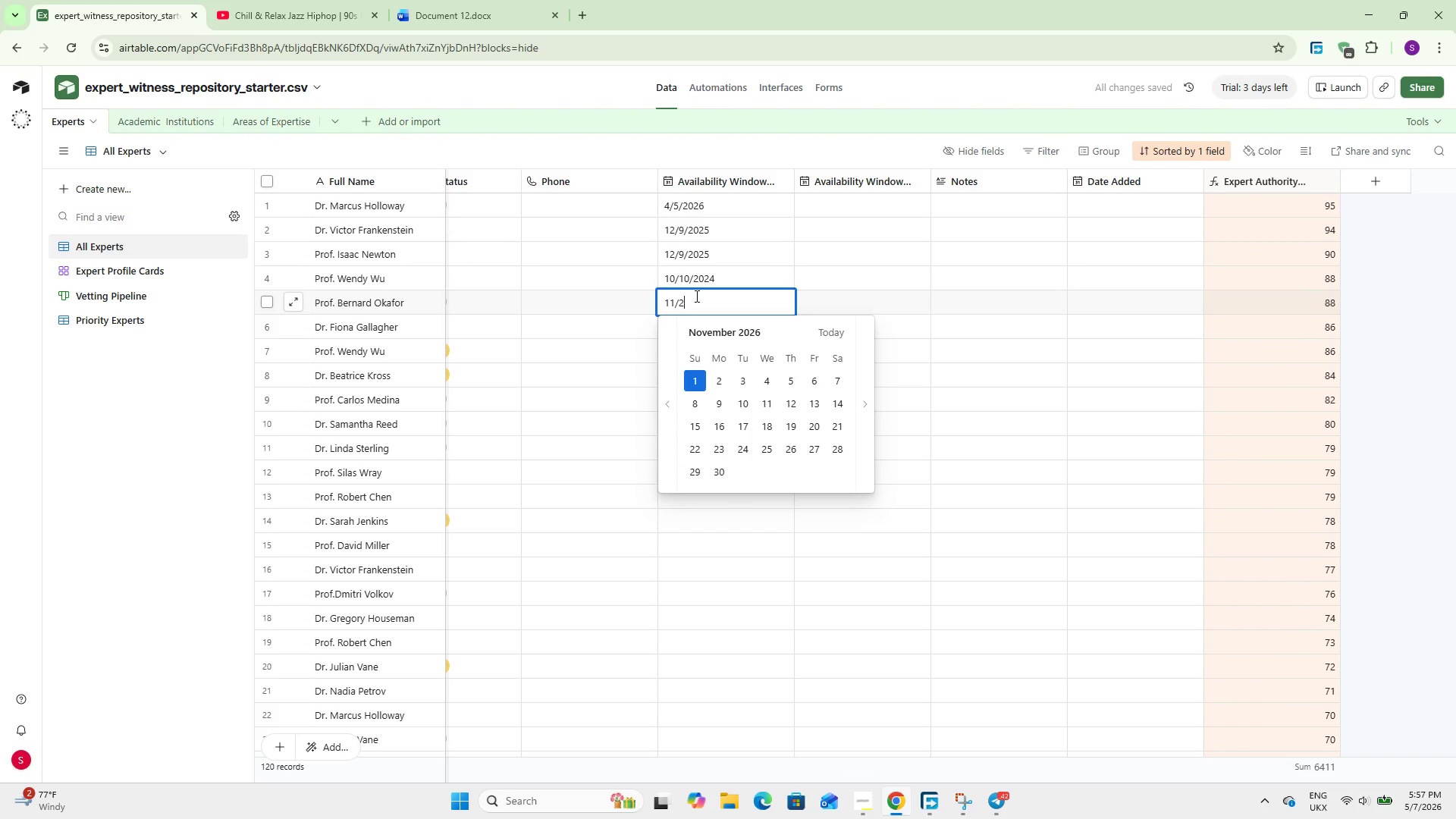 
key(Numpad2)
 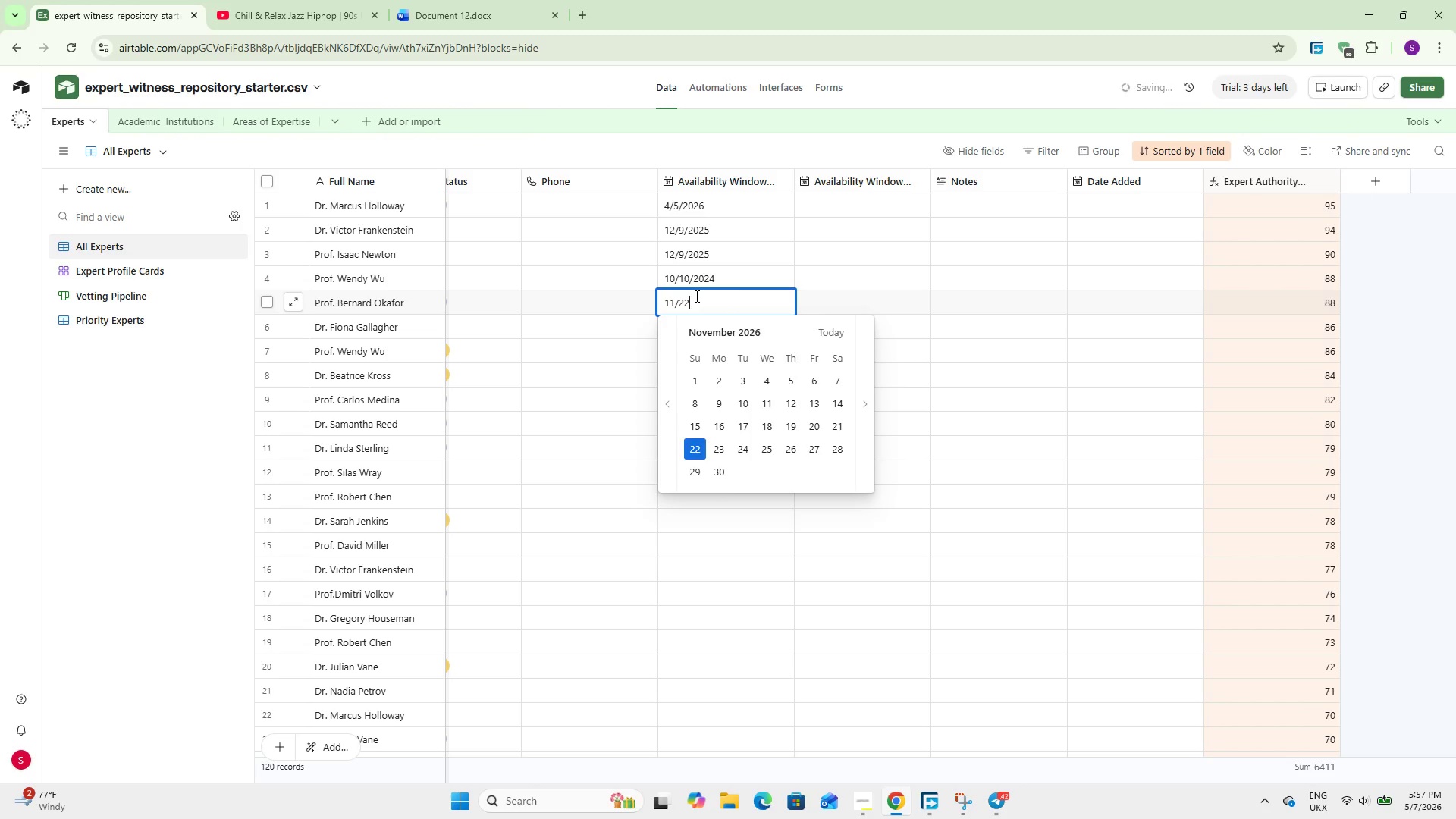 
key(Slash)
 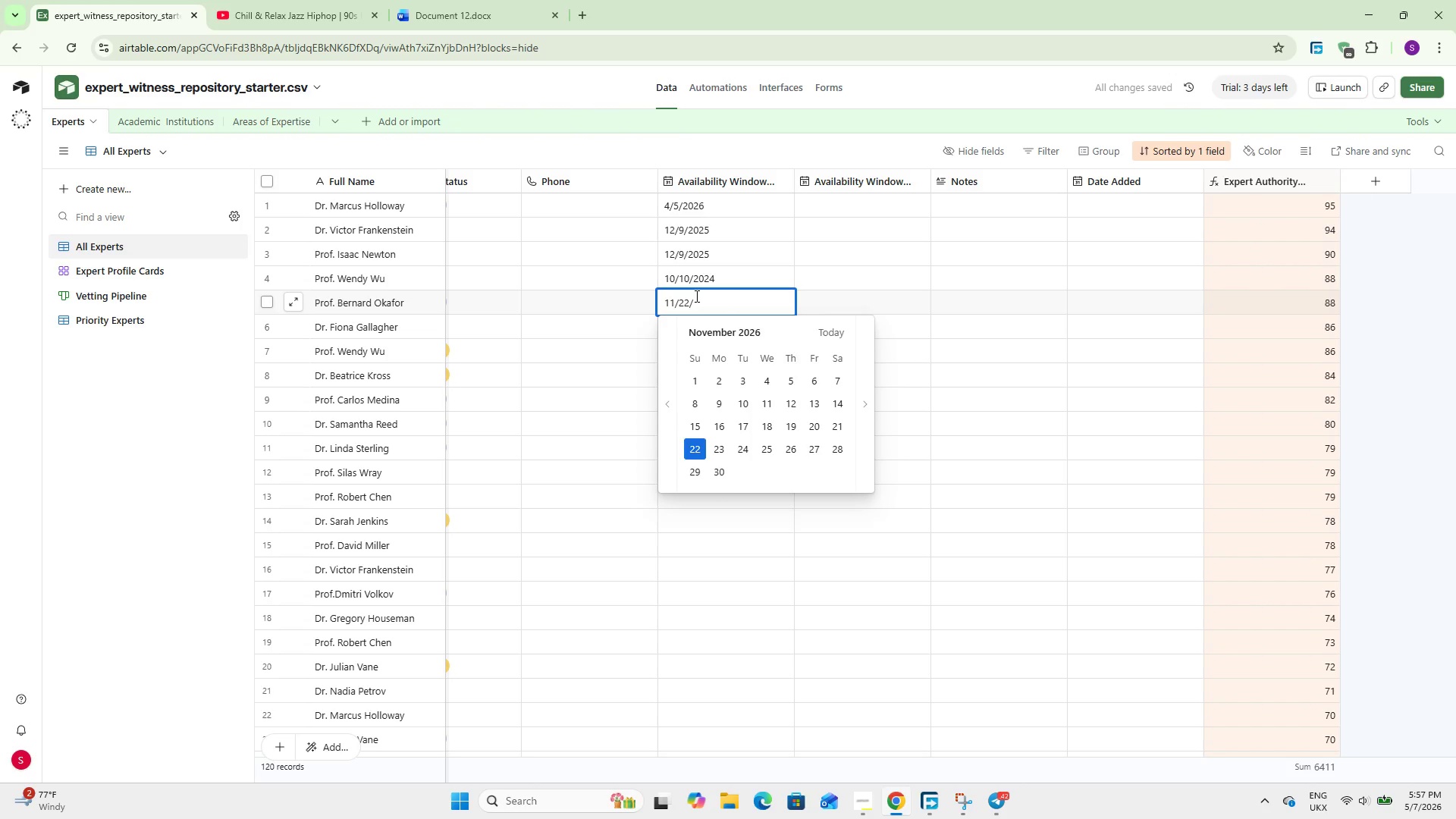 
key(Numpad2)
 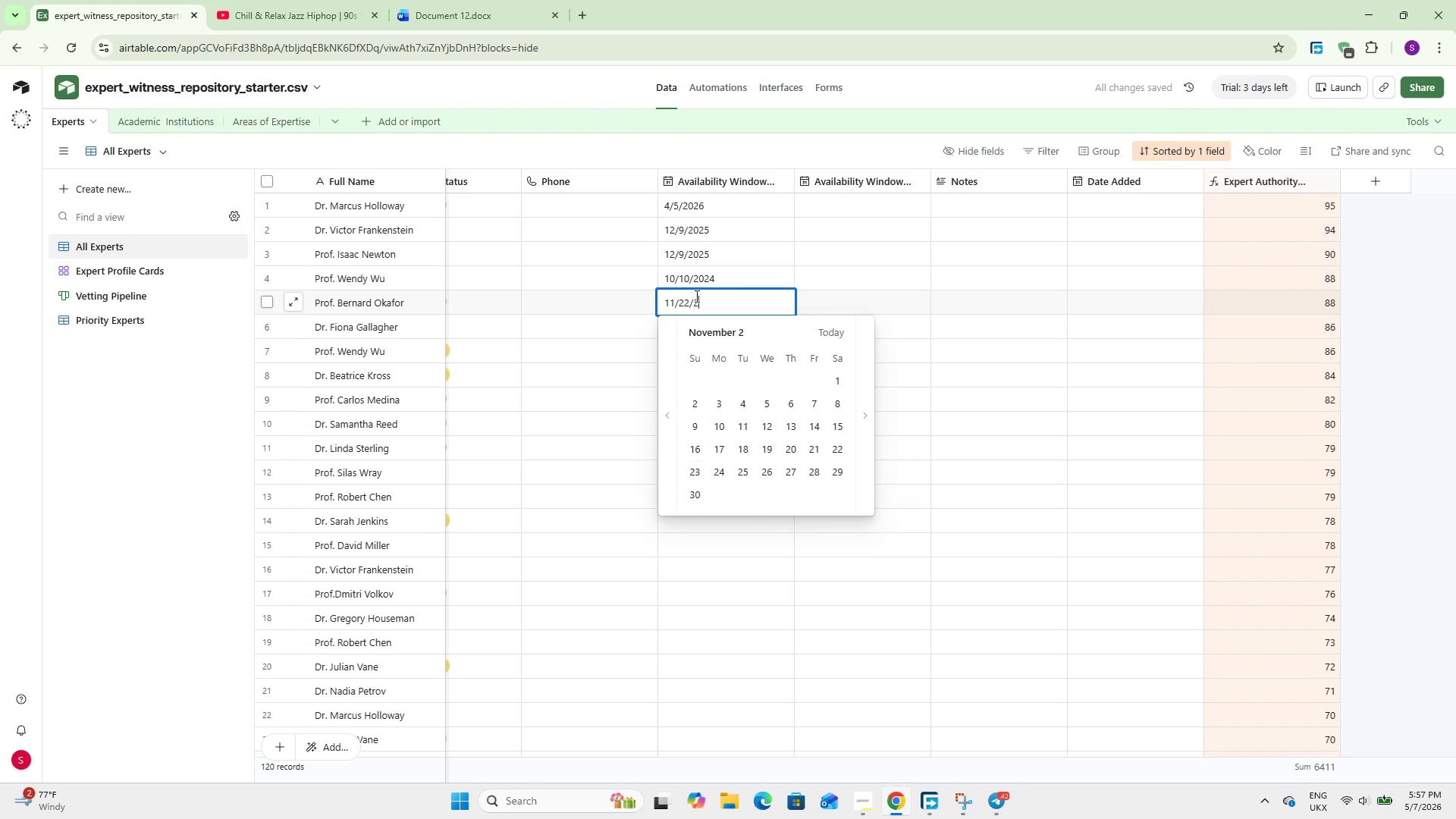 
key(Numpad0)
 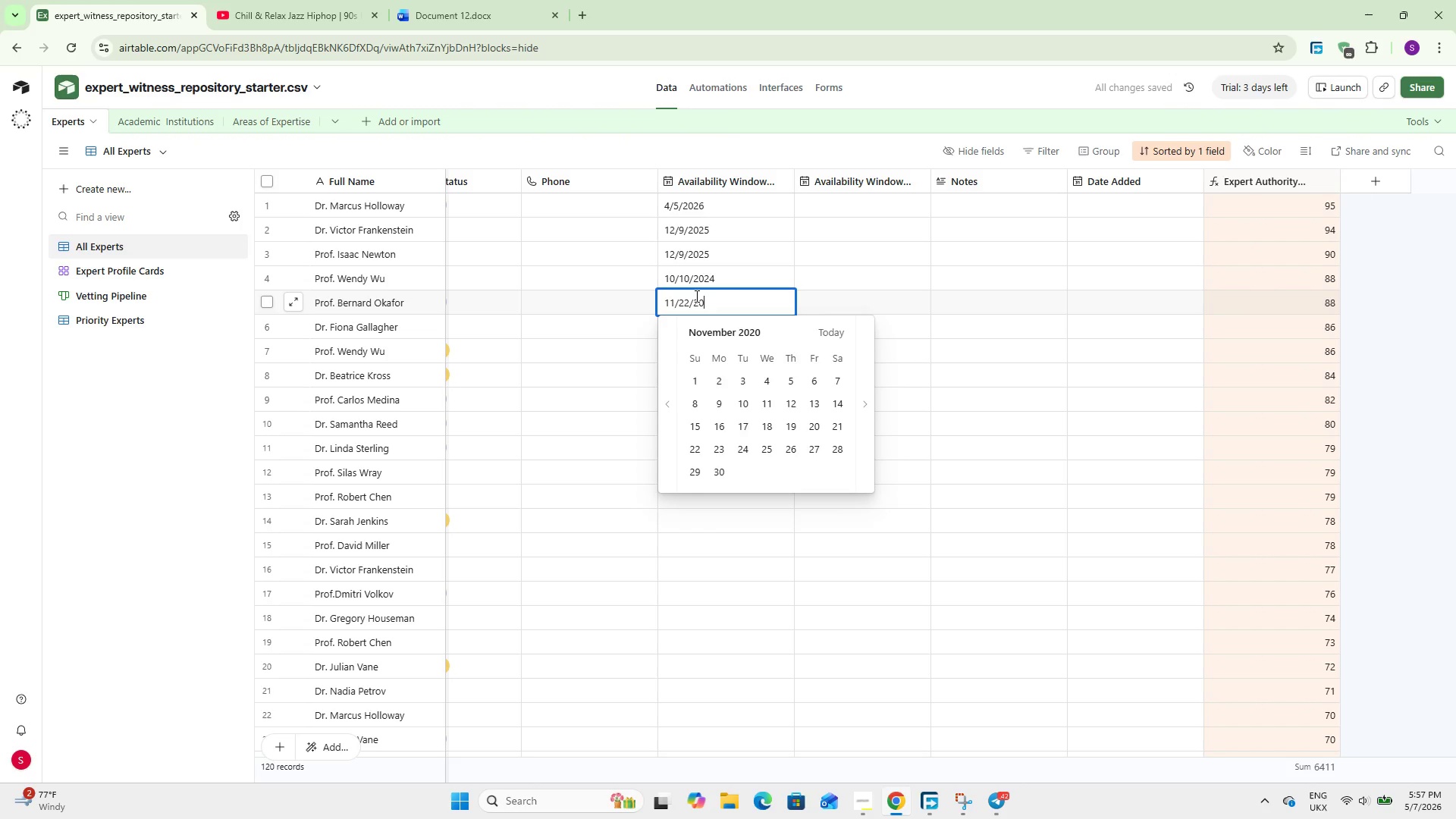 
key(Numpad2)
 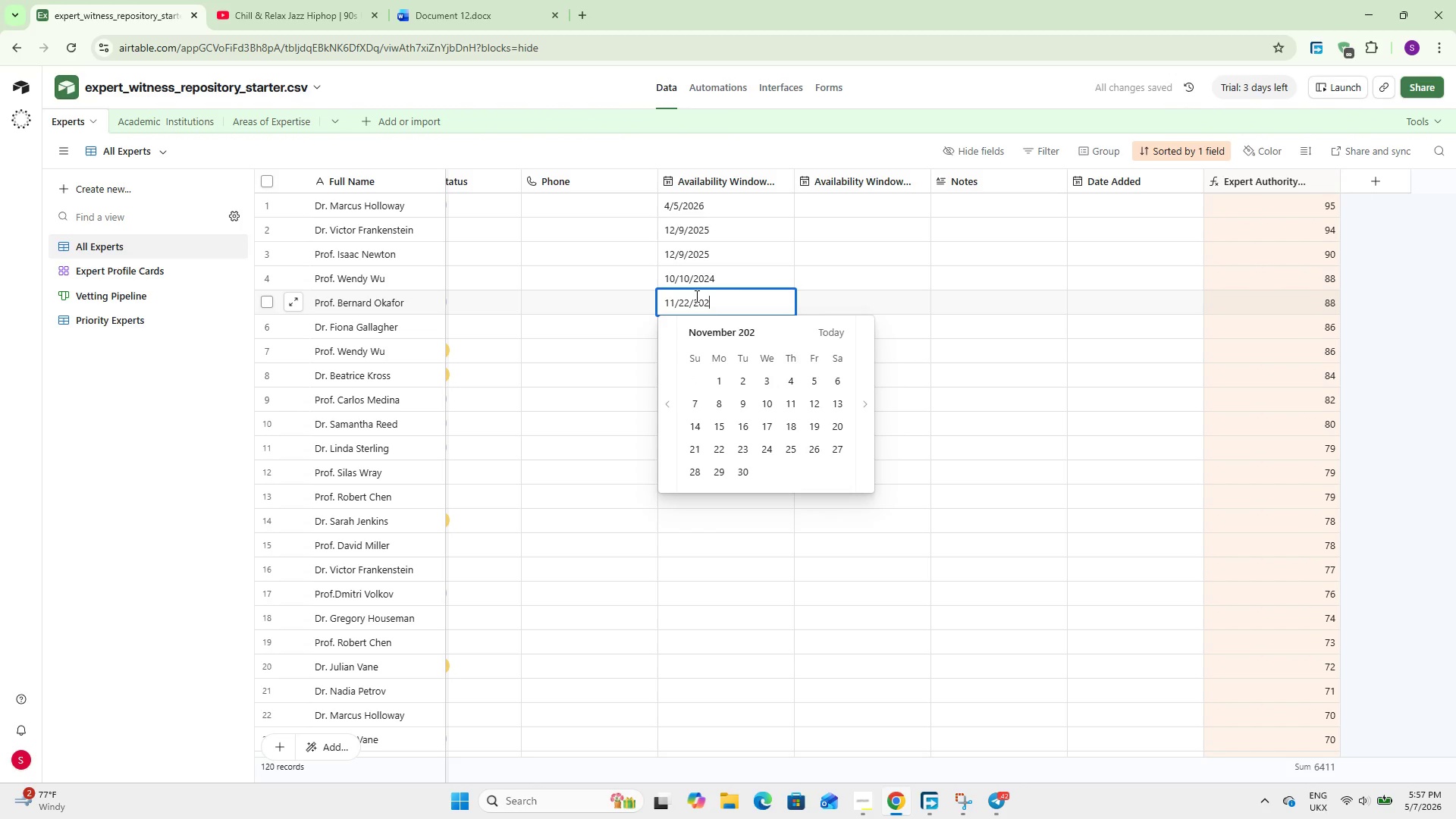 
key(Numpad5)
 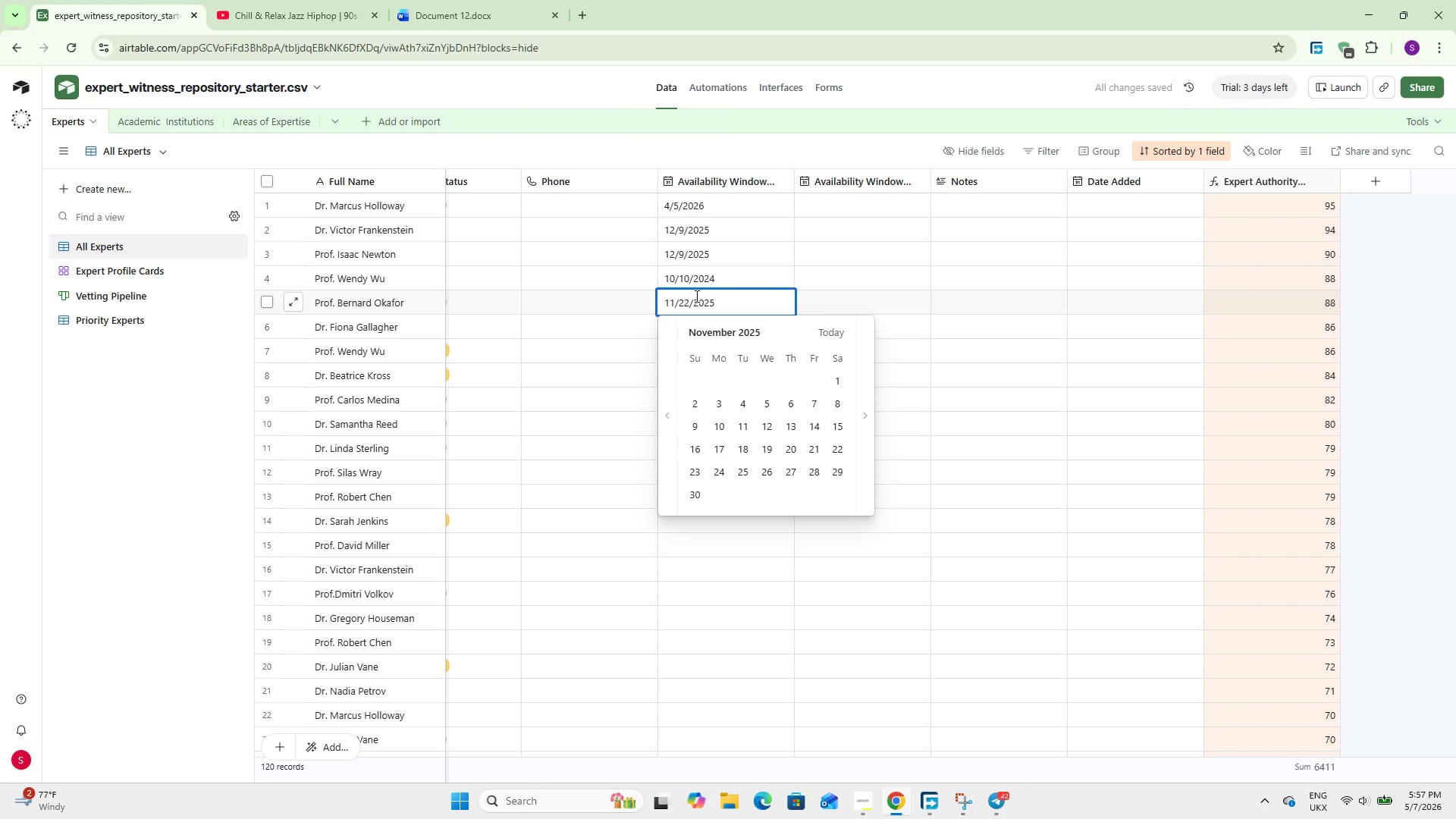 
key(NumpadEnter)
 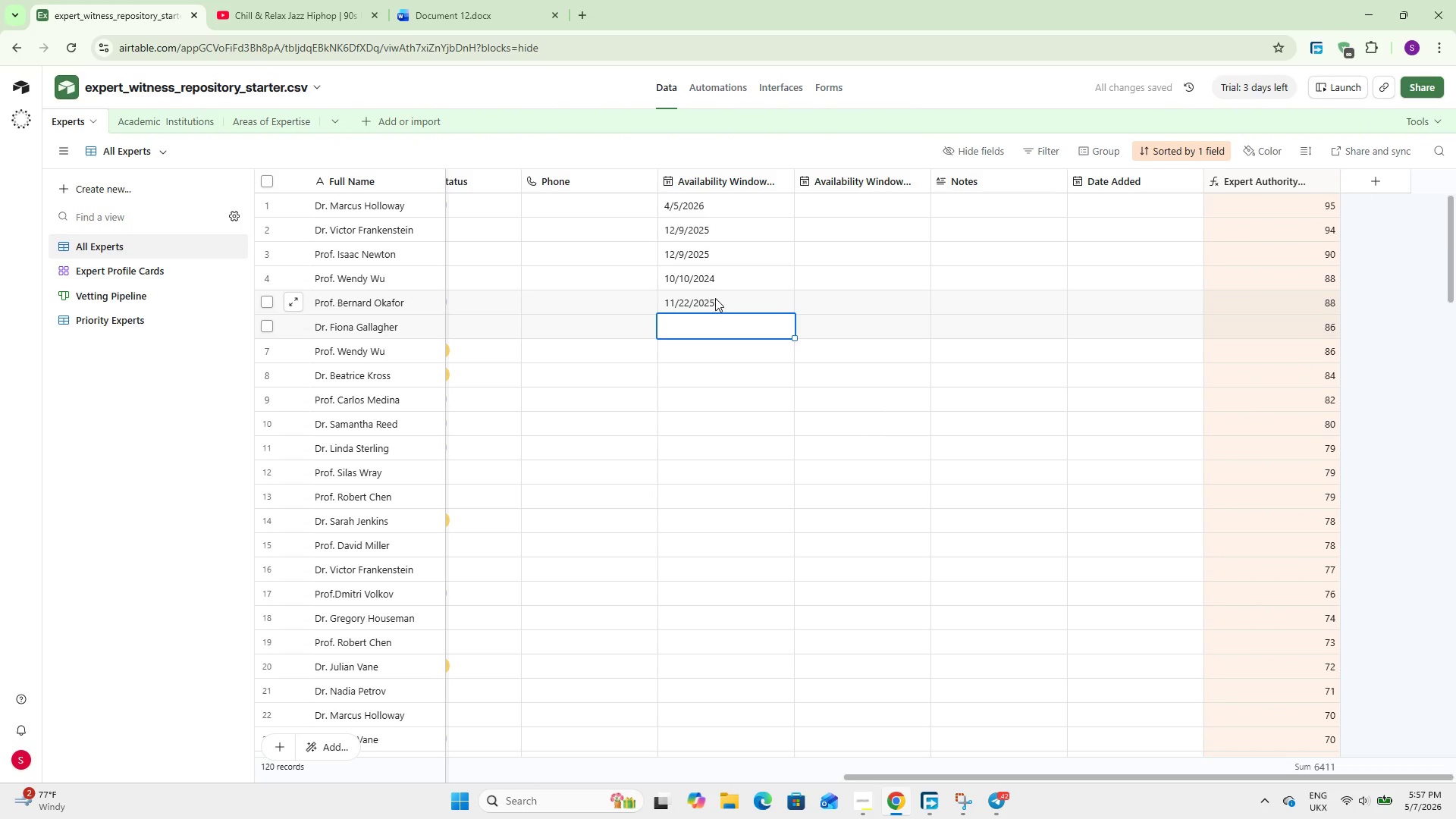 
left_click([715, 298])
 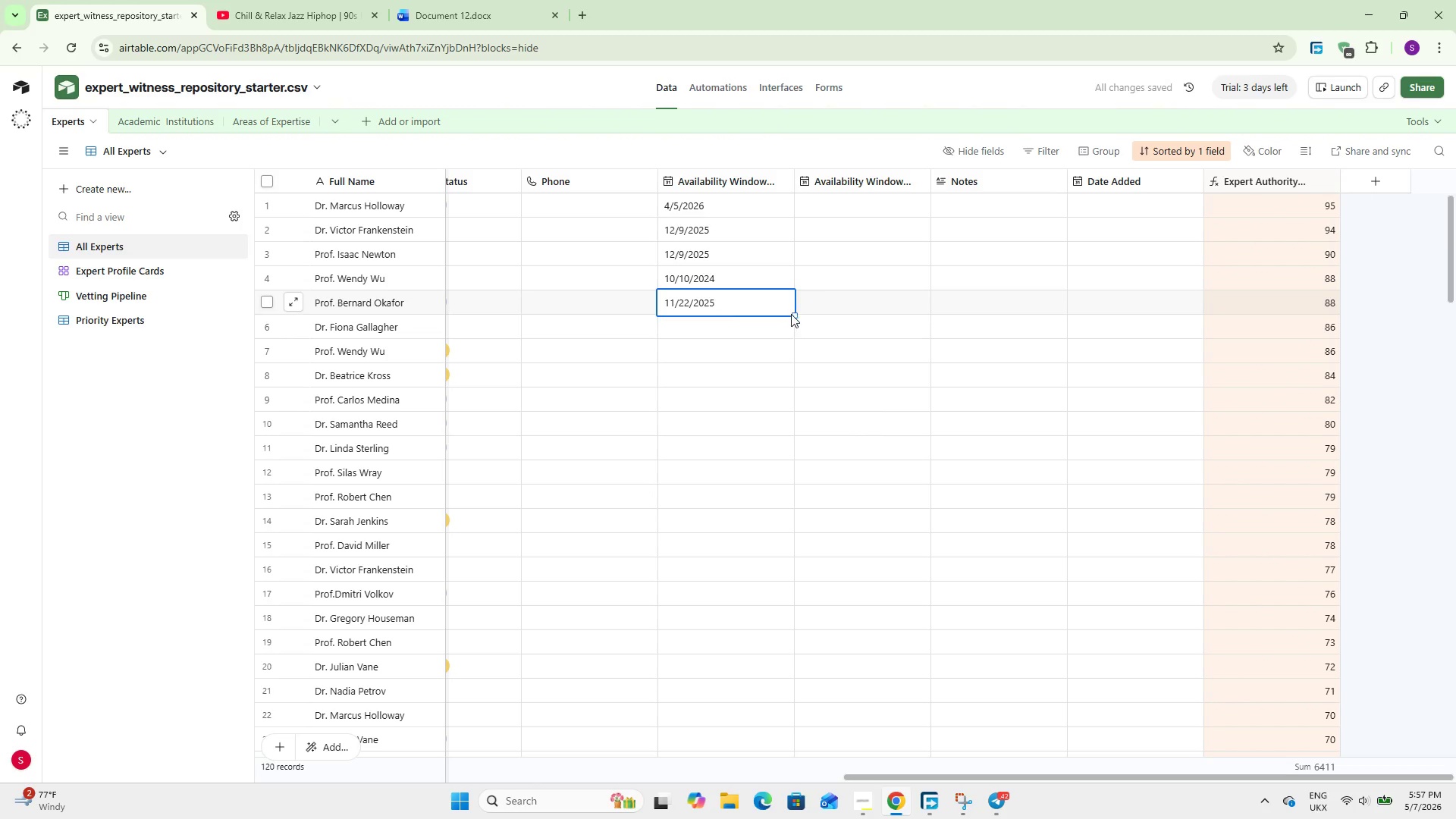 
left_click_drag(start_coordinate=[795, 312], to_coordinate=[736, 338])
 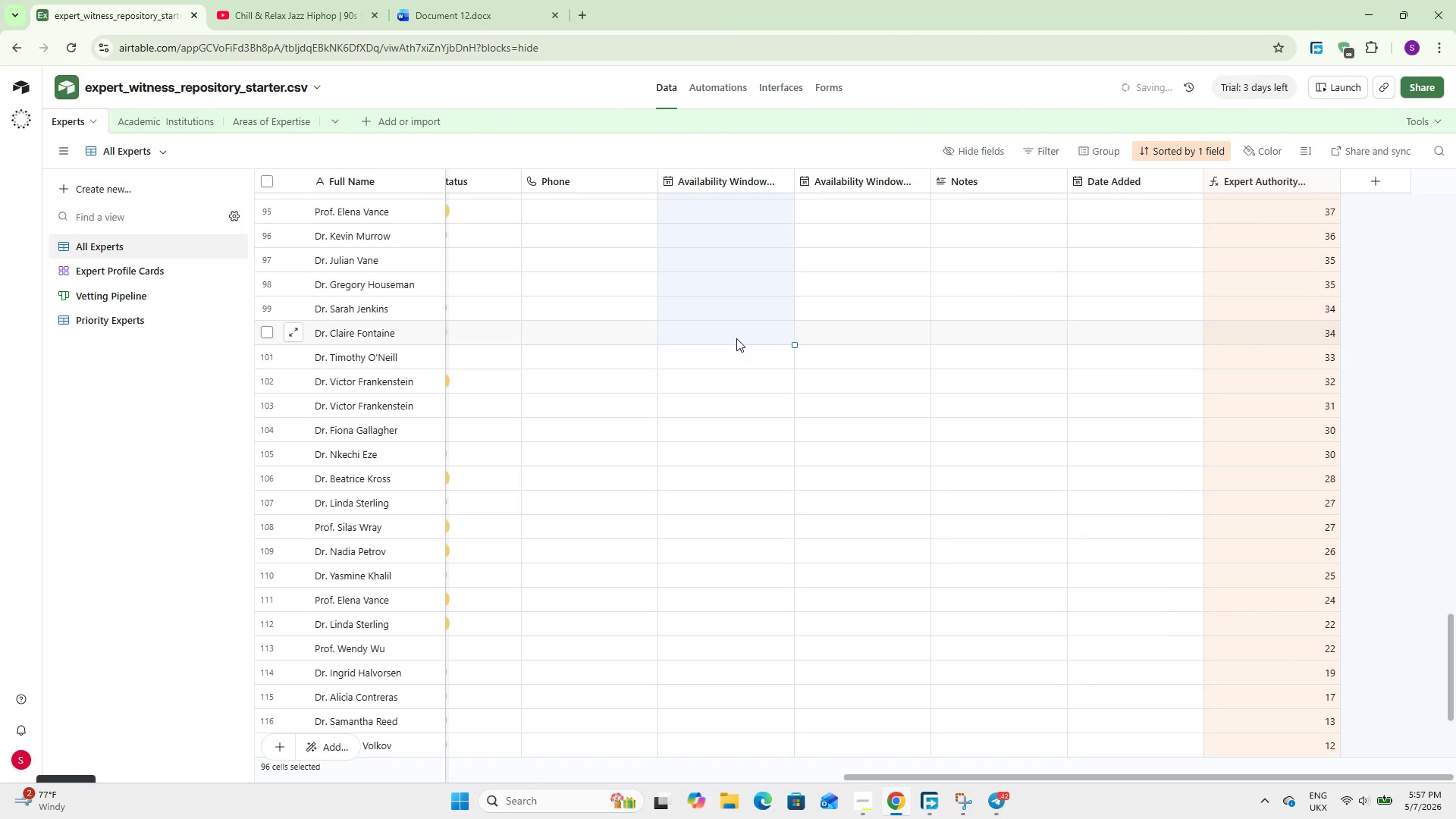 
scroll: coordinate [780, 528], scroll_direction: down, amount: 32.0
 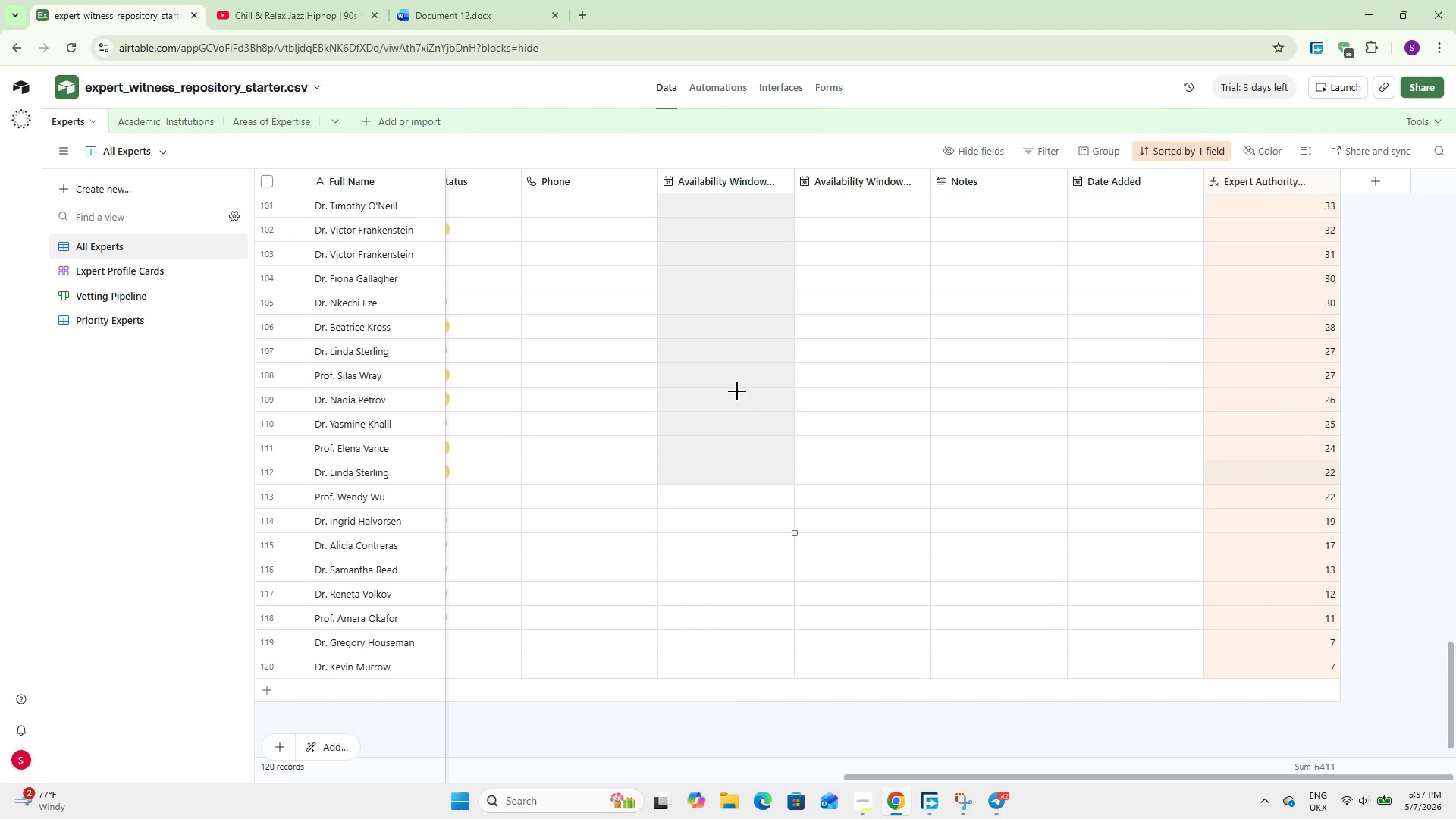 
scroll: coordinate [742, 418], scroll_direction: up, amount: 2.0
 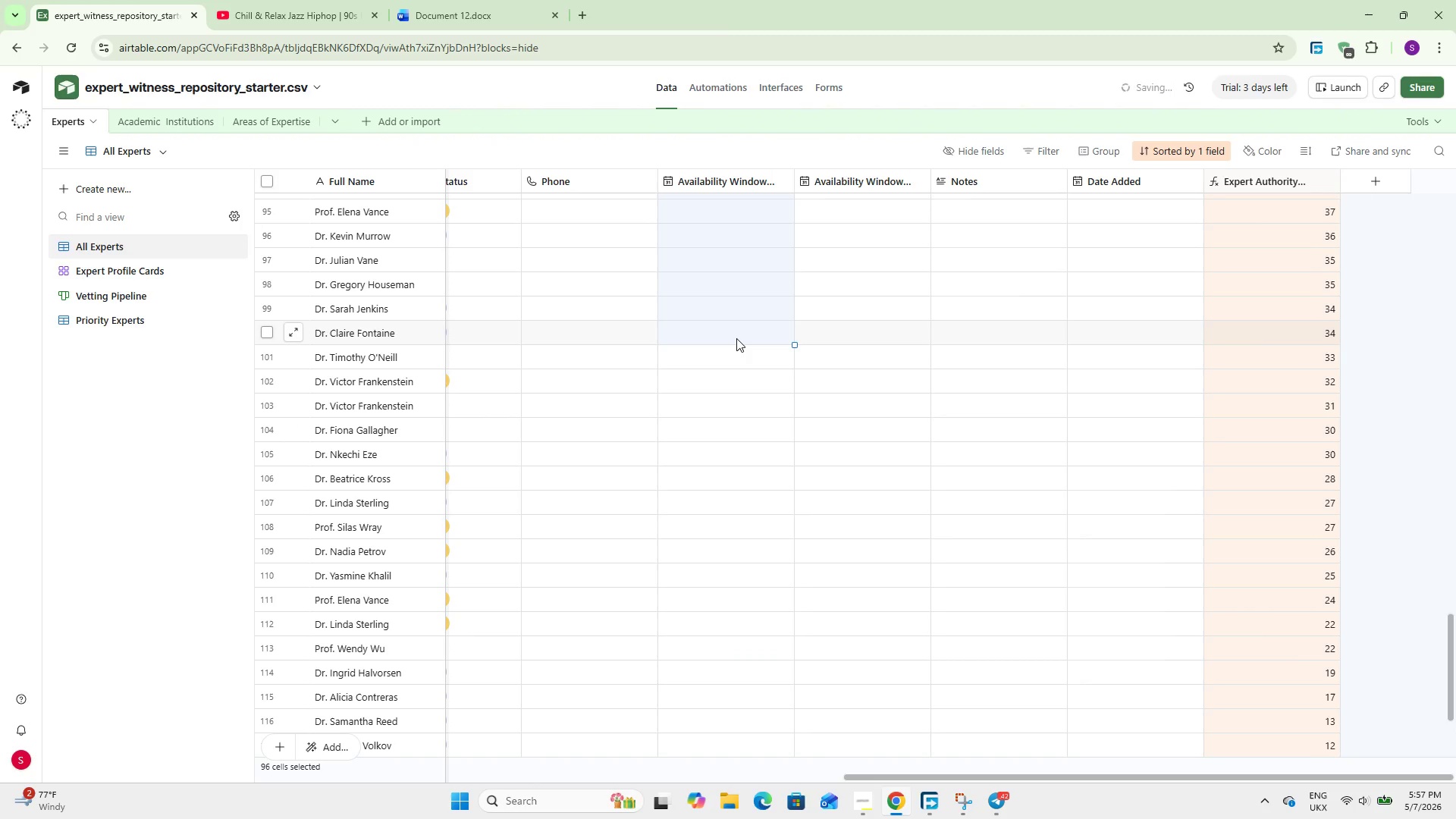 
scroll: coordinate [698, 385], scroll_direction: down, amount: 2.0
 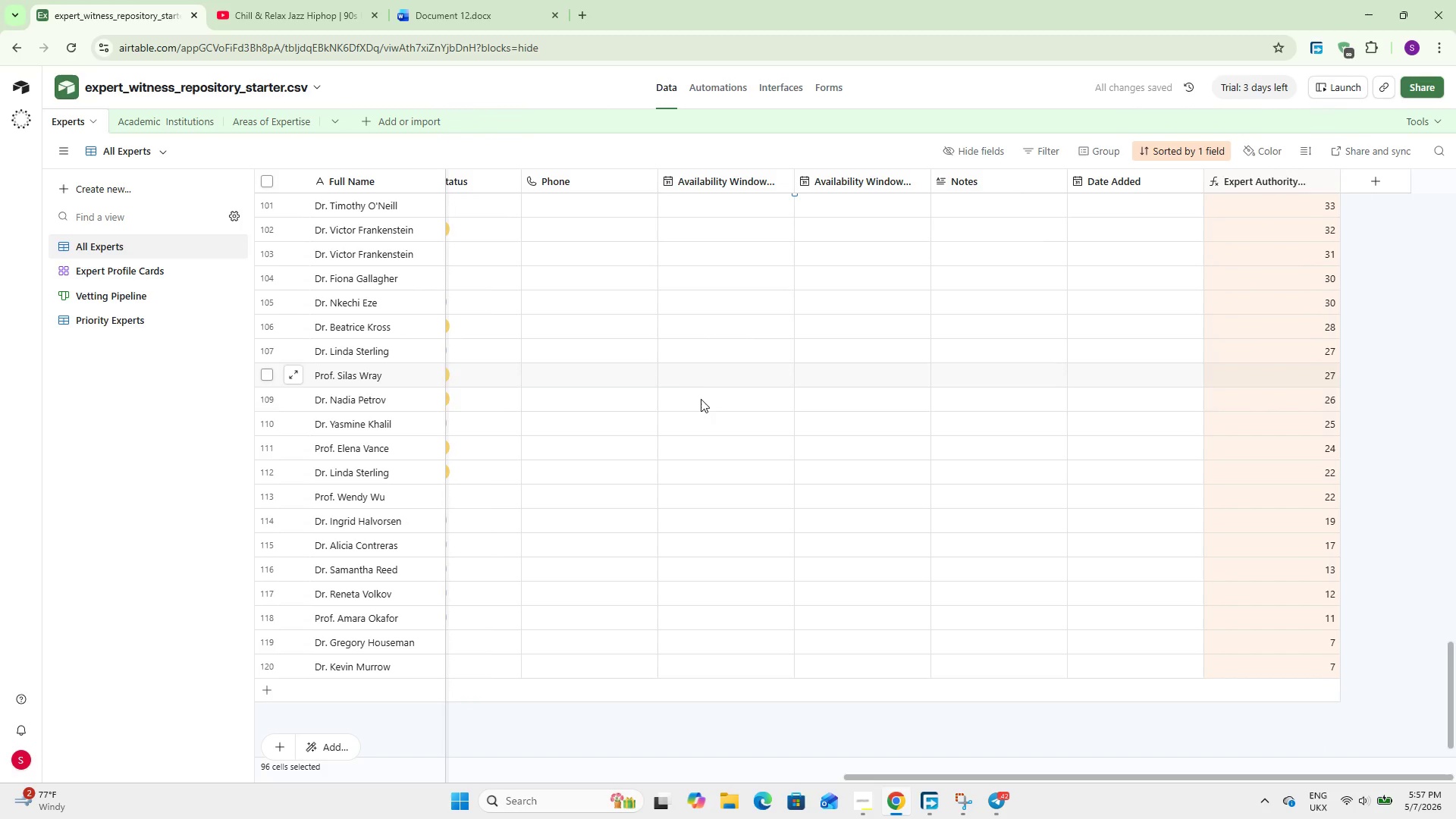 
scroll: coordinate [701, 399], scroll_direction: up, amount: 6.0
 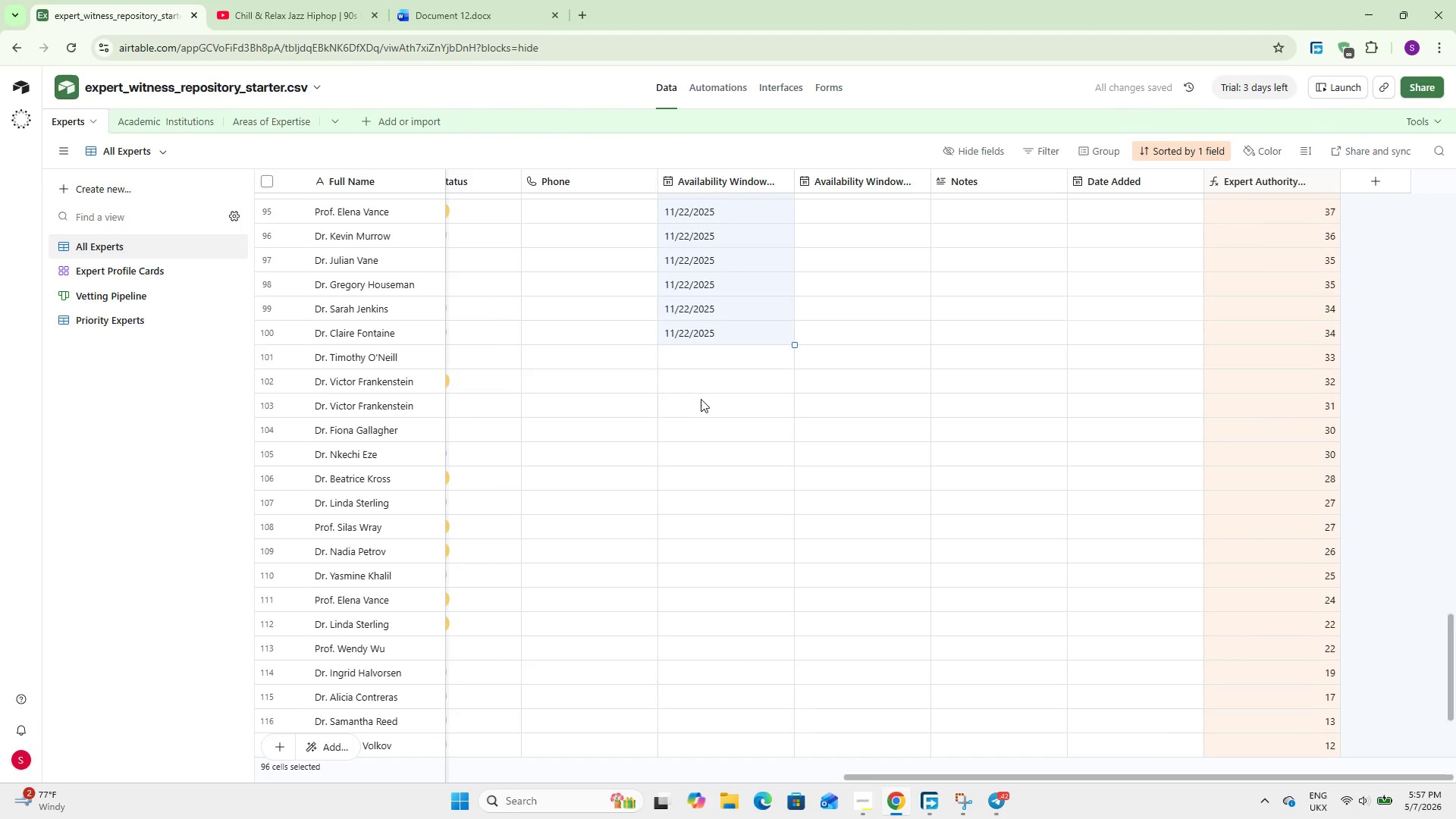 
scroll: coordinate [703, 425], scroll_direction: down, amount: 4.0
 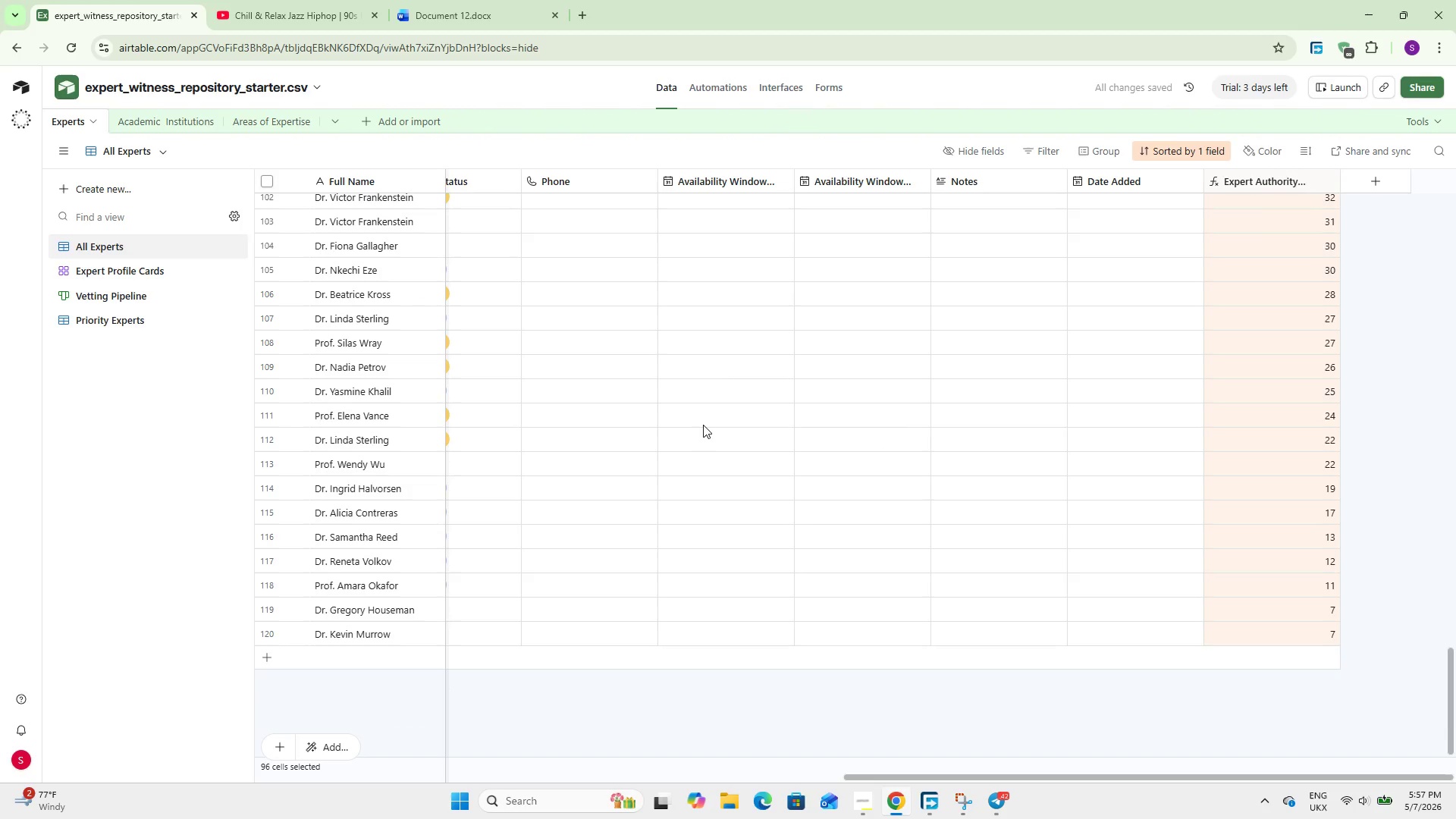 
scroll: coordinate [703, 425], scroll_direction: up, amount: 3.0
 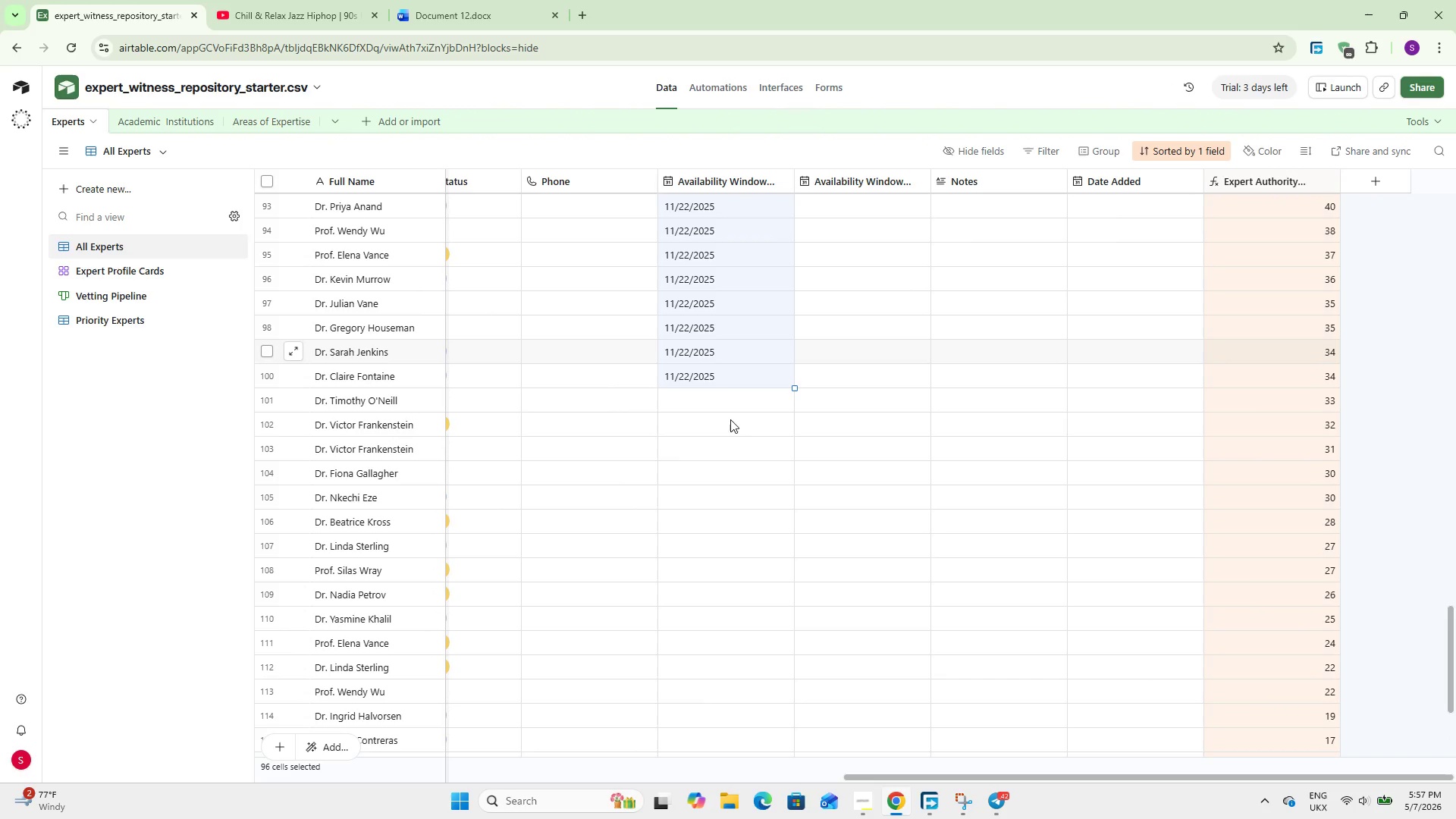 
double_click([728, 407])
 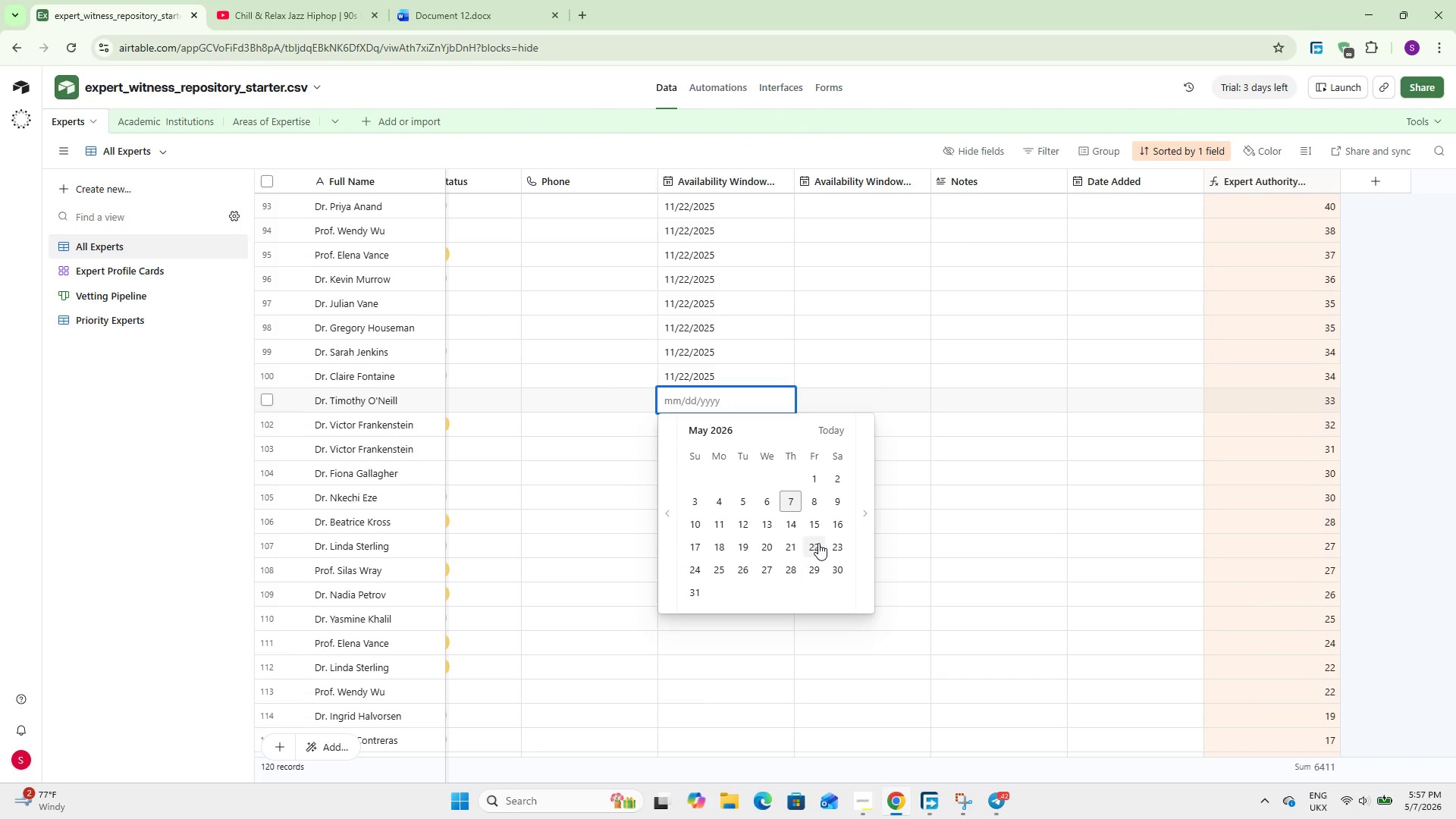 
left_click([694, 499])
 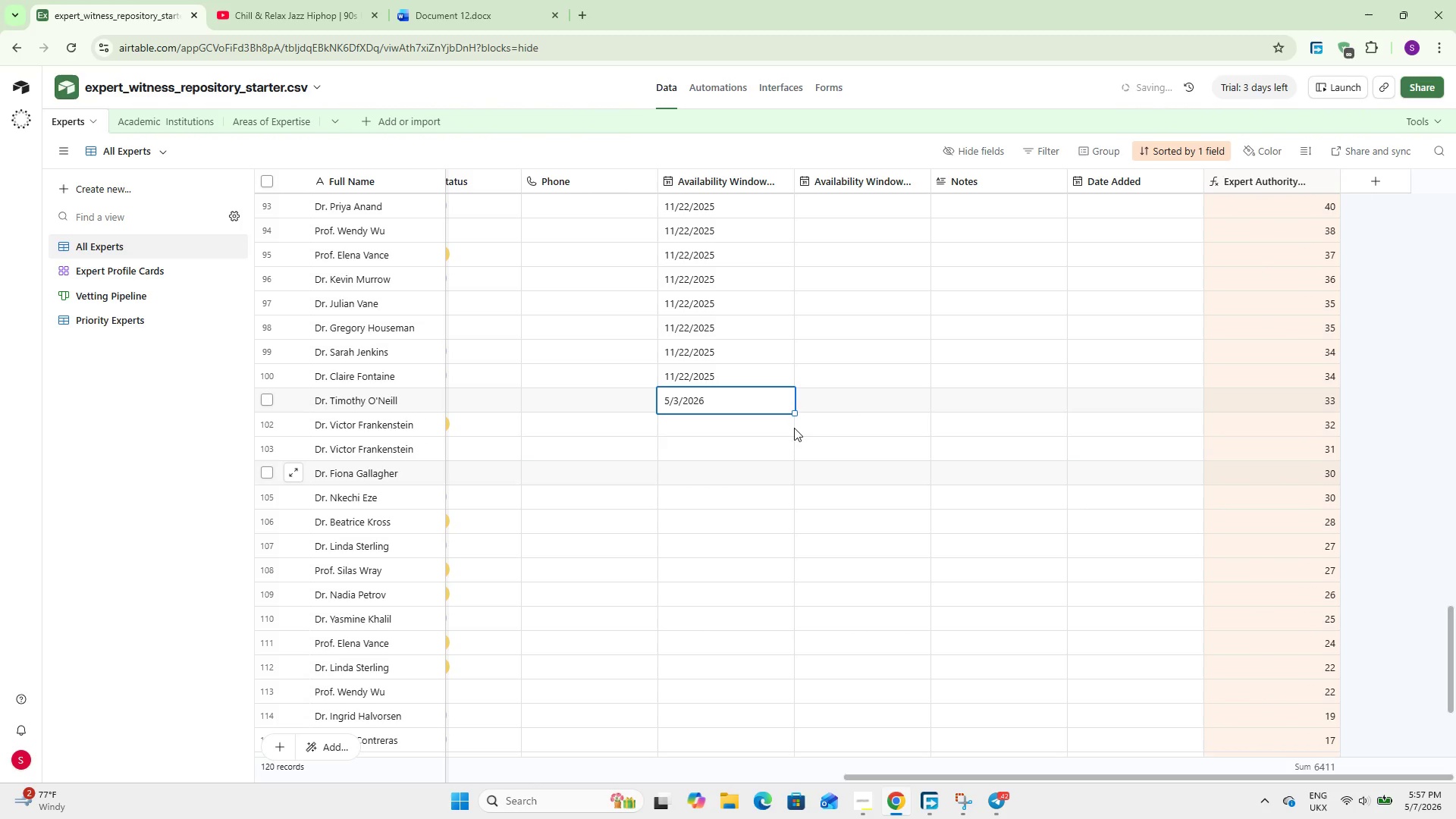 
left_click_drag(start_coordinate=[794, 415], to_coordinate=[775, 636])
 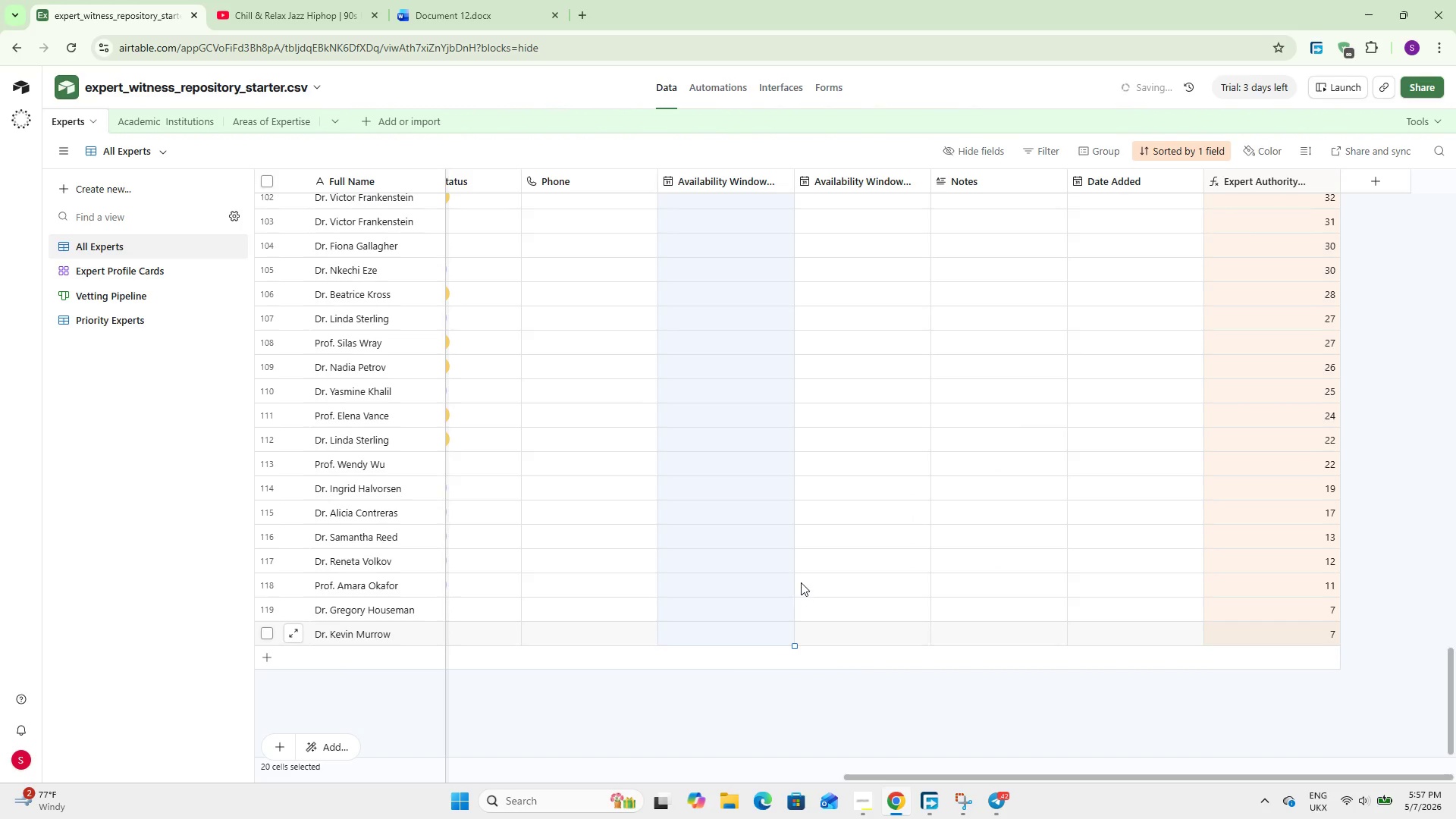 
scroll: coordinate [774, 613], scroll_direction: down, amount: 16.0
 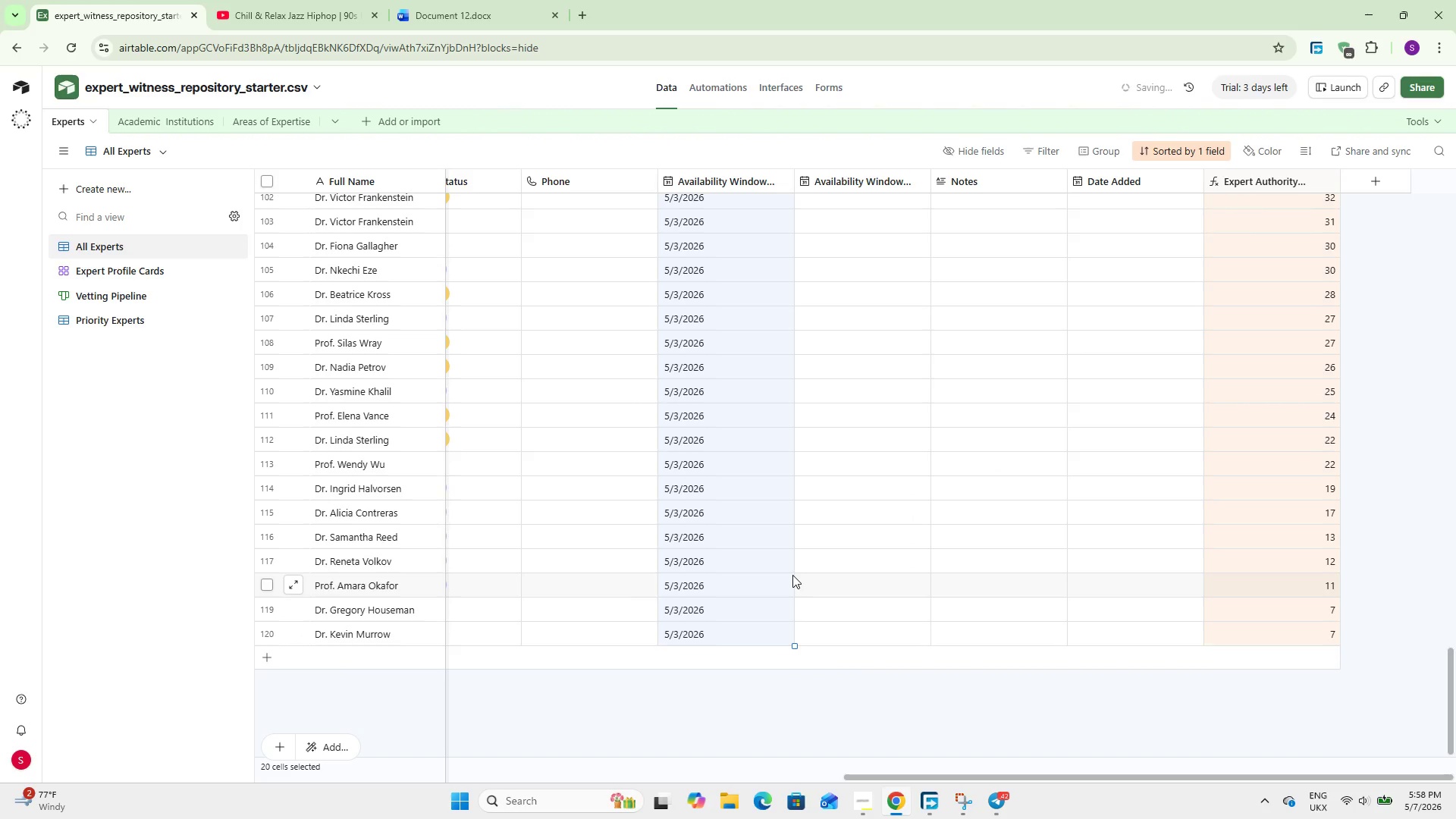 
left_click([101, 482])
 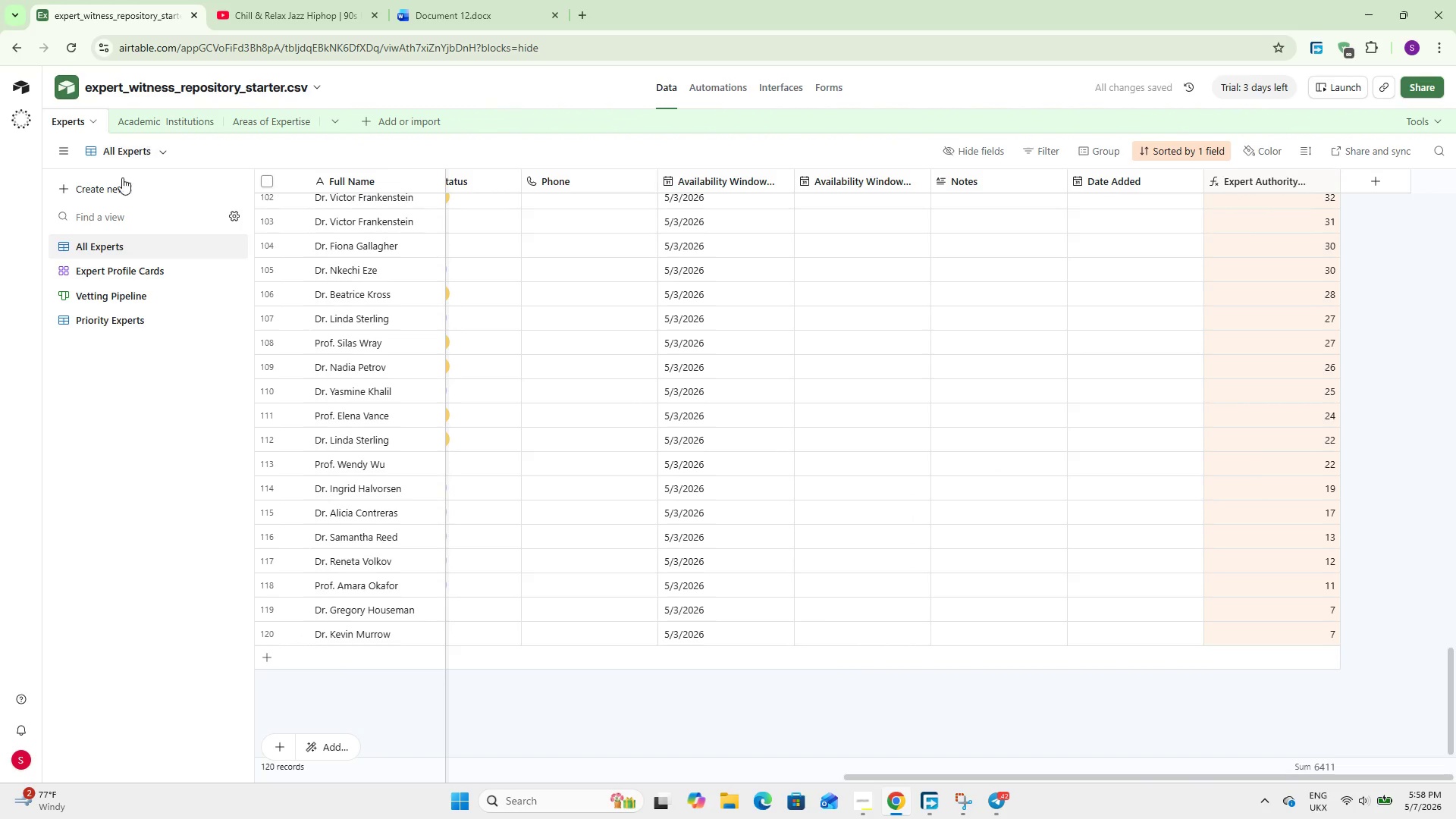 
left_click([110, 186])
 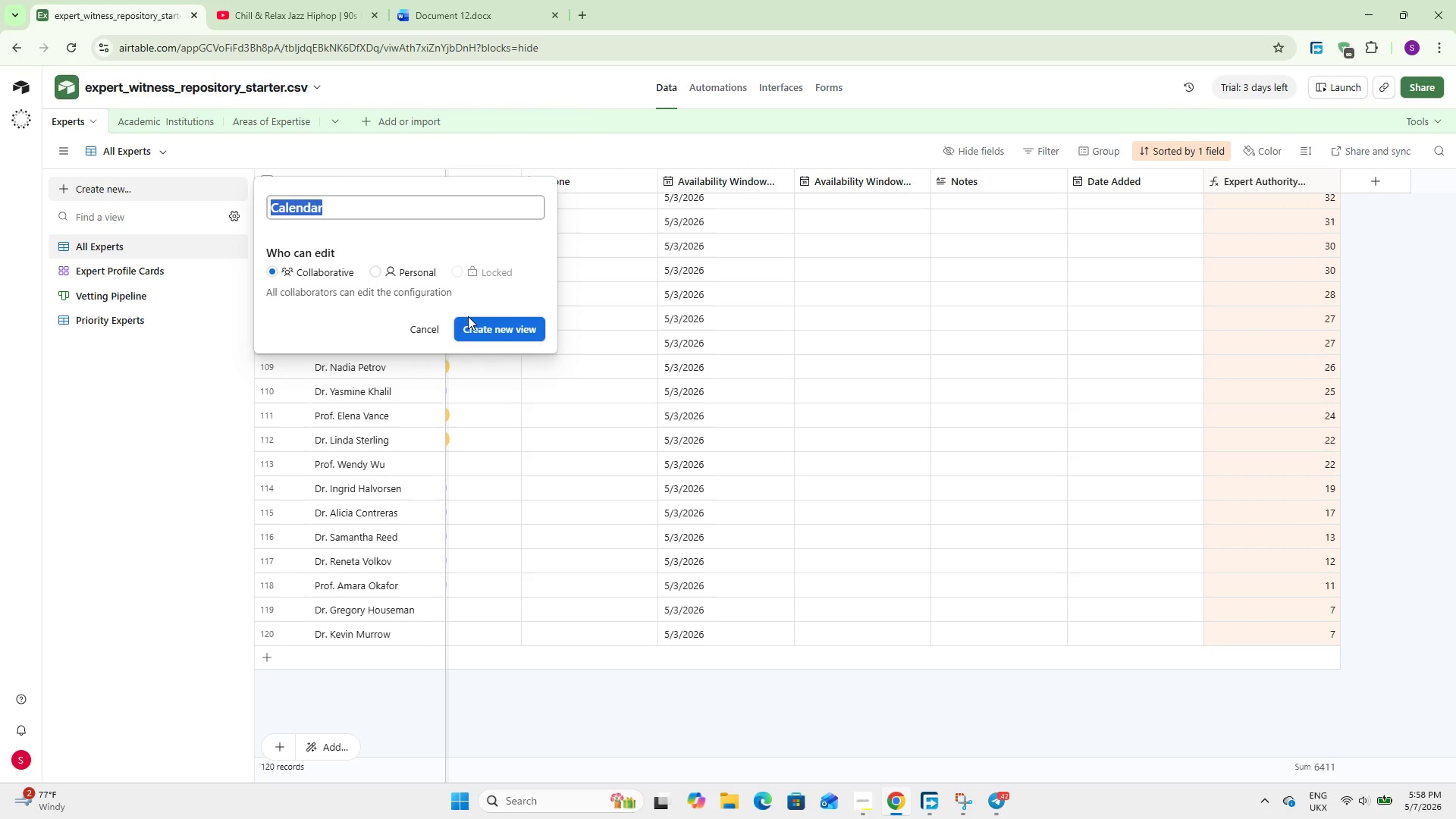 
wait(28.86)
 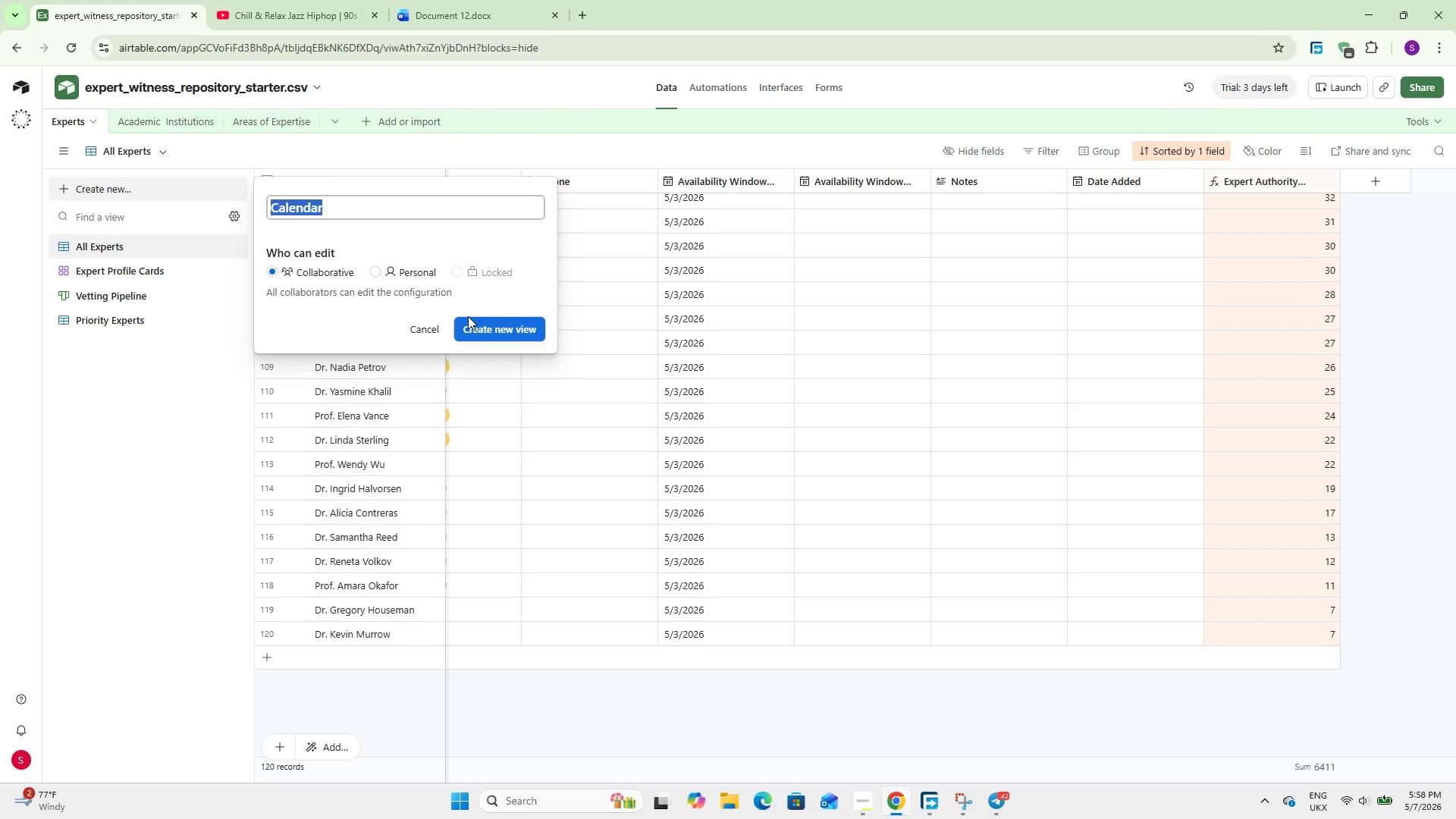 
type(Expert availabilty)
 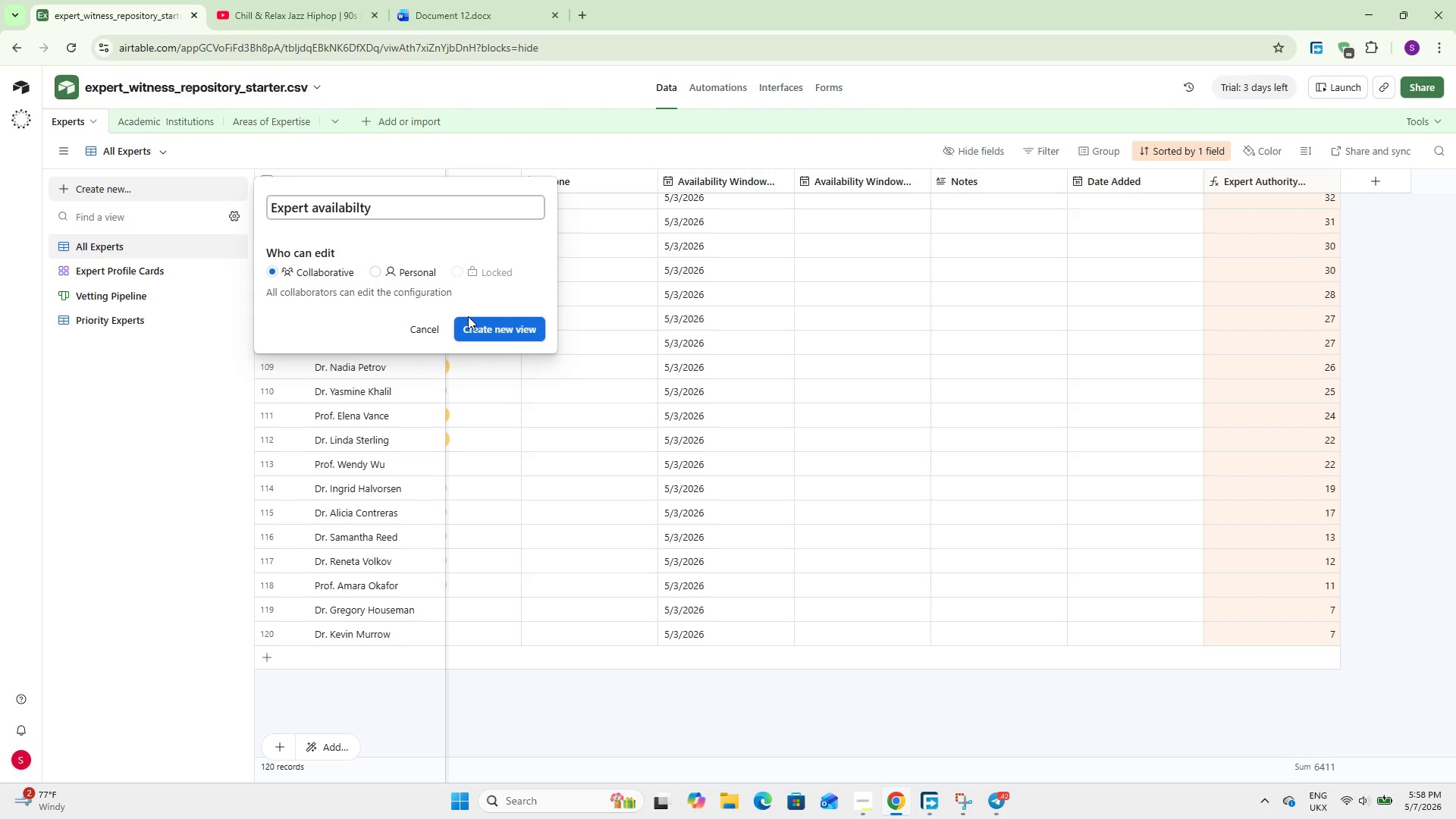 
key(Enter)
 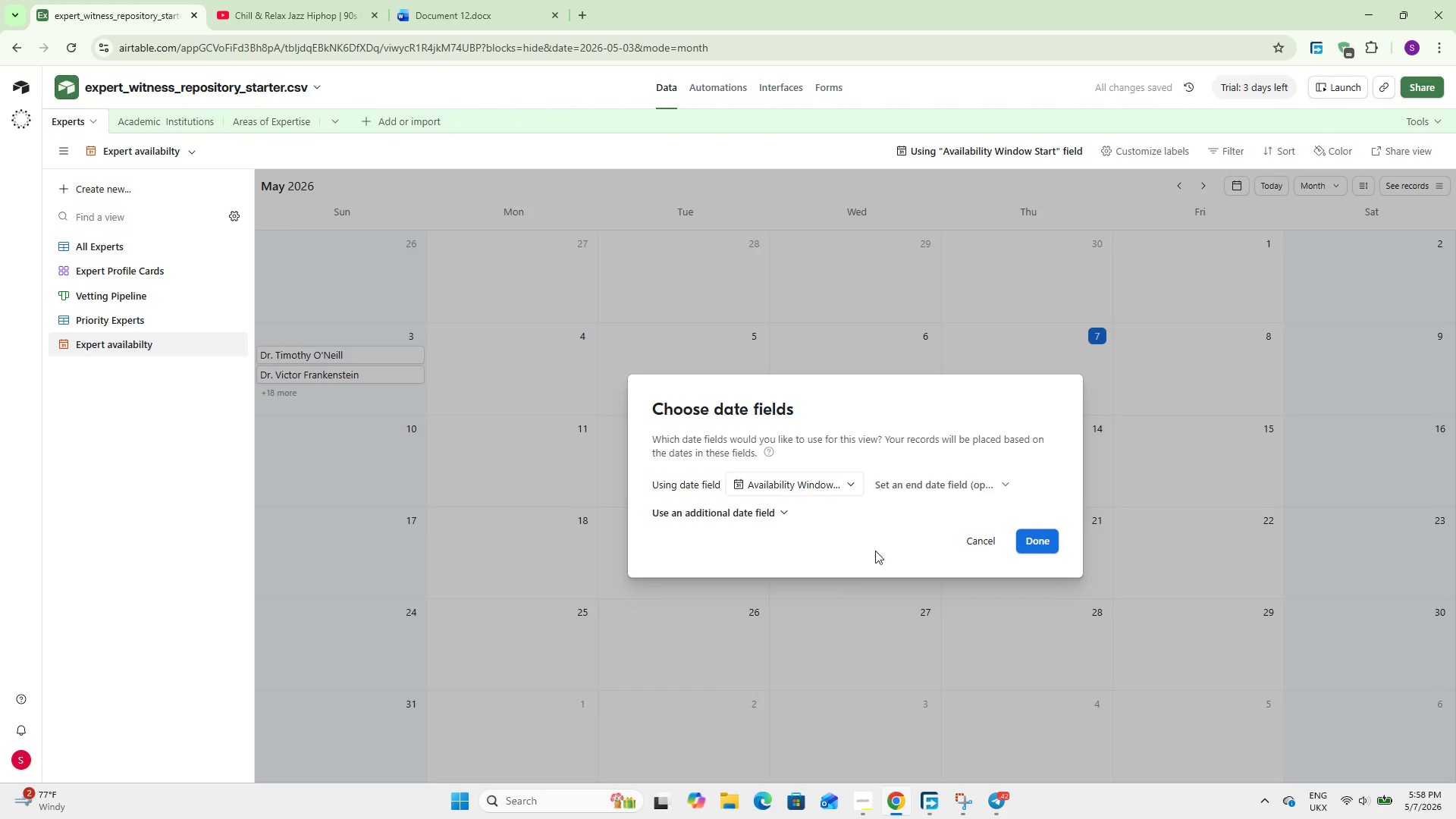 
left_click([940, 491])
 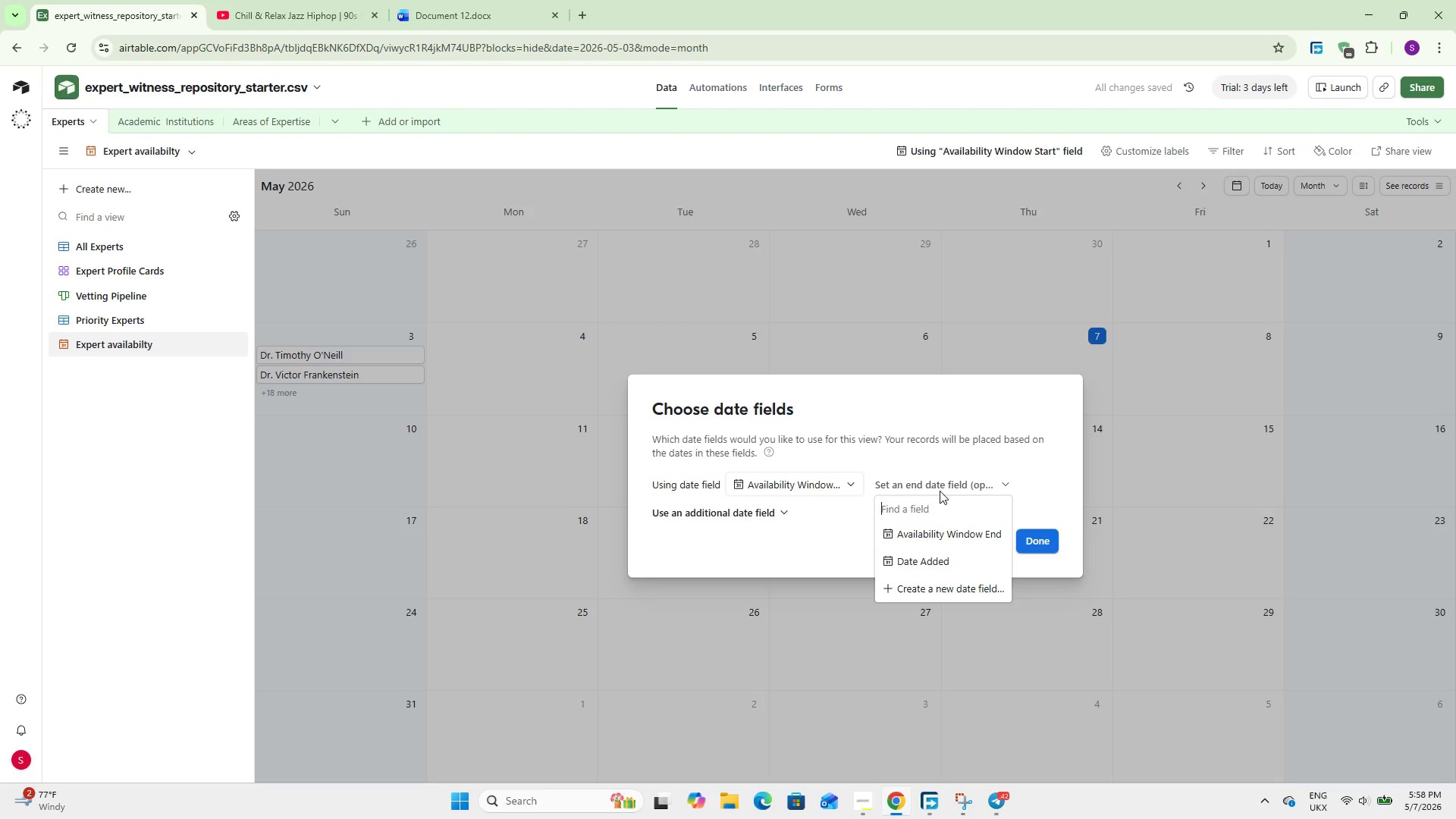 
left_click([940, 491])
 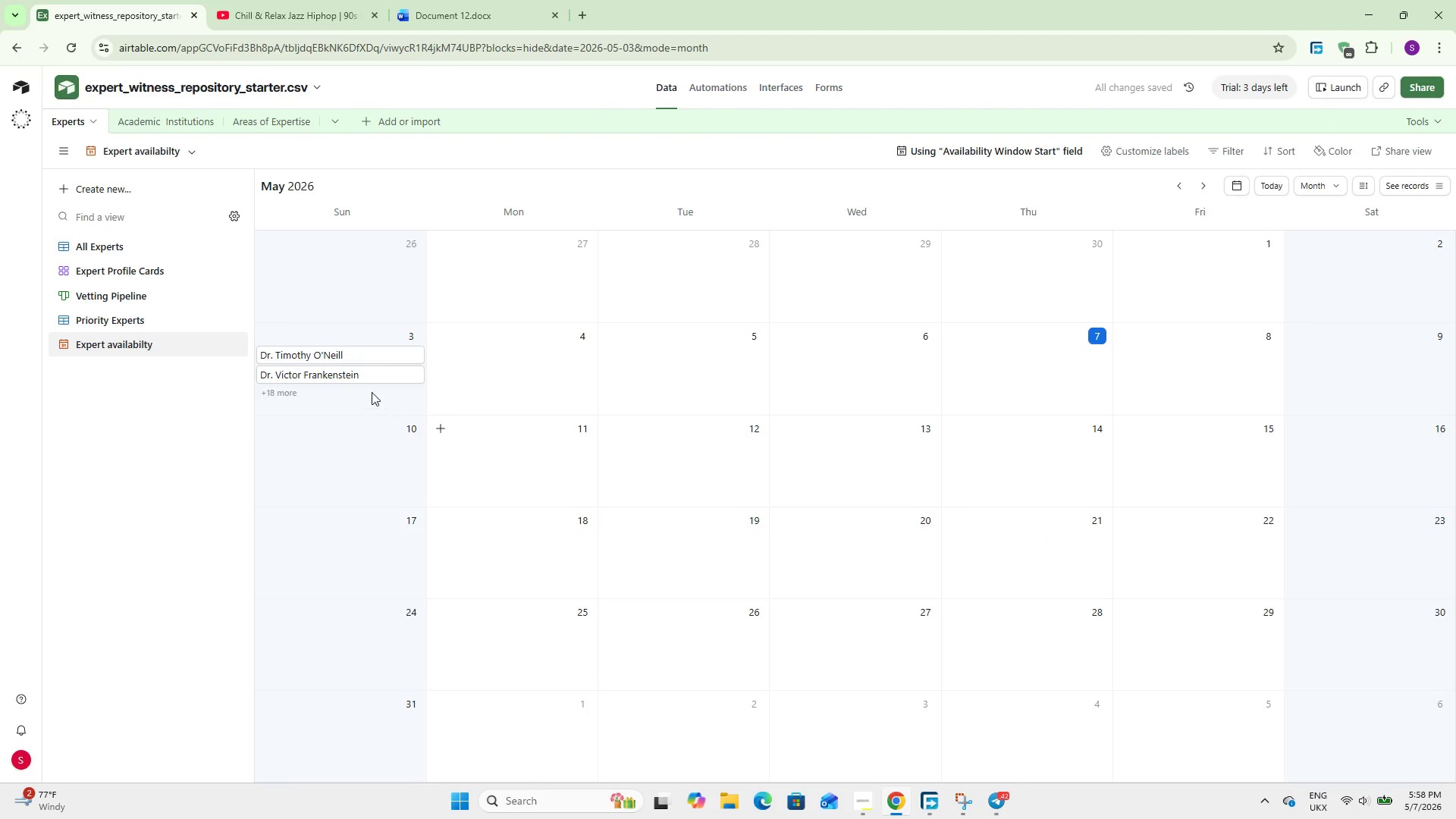 
scroll: coordinate [351, 358], scroll_direction: down, amount: 4.0
 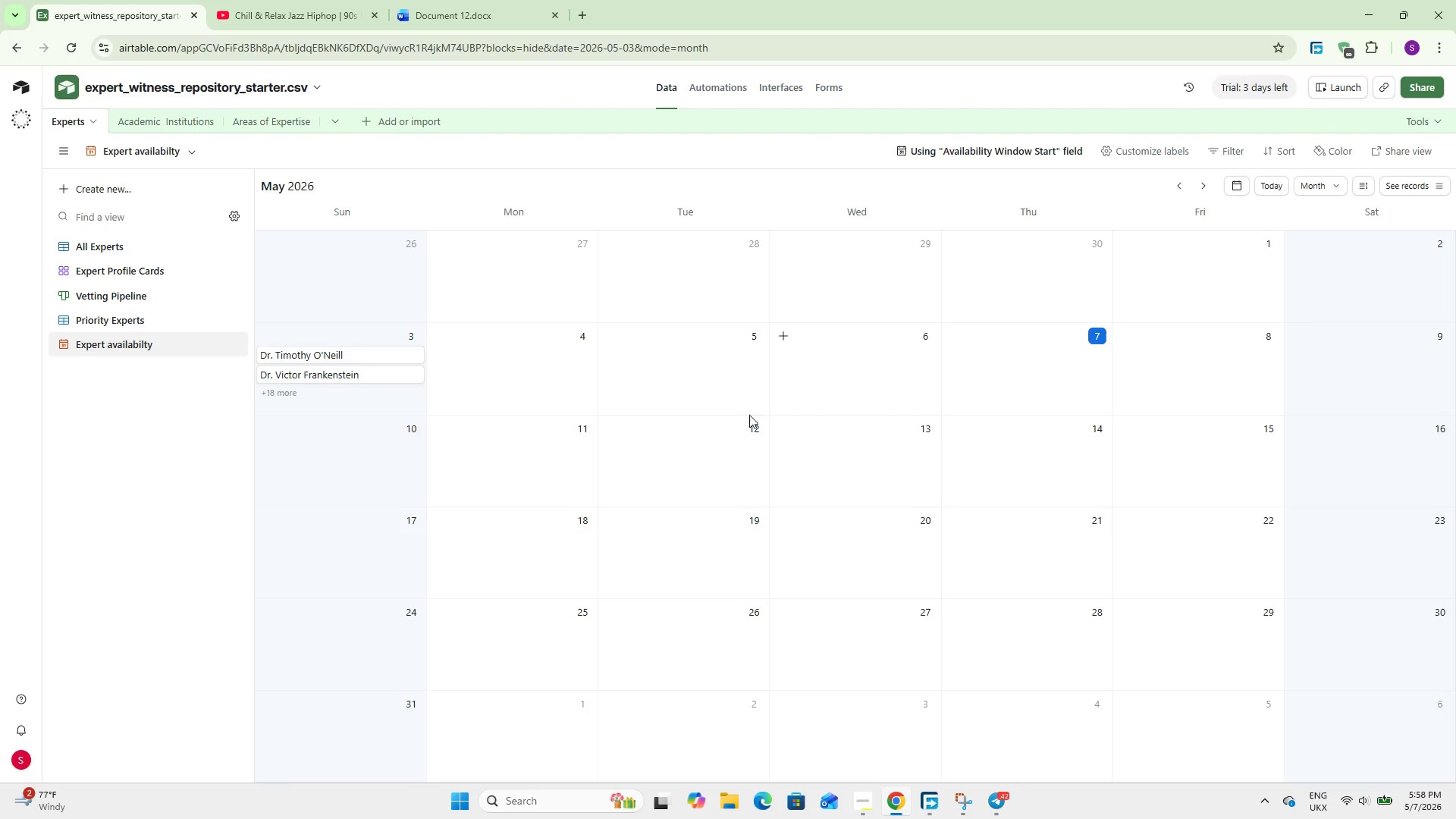 
scroll: coordinate [470, 463], scroll_direction: up, amount: 4.0
 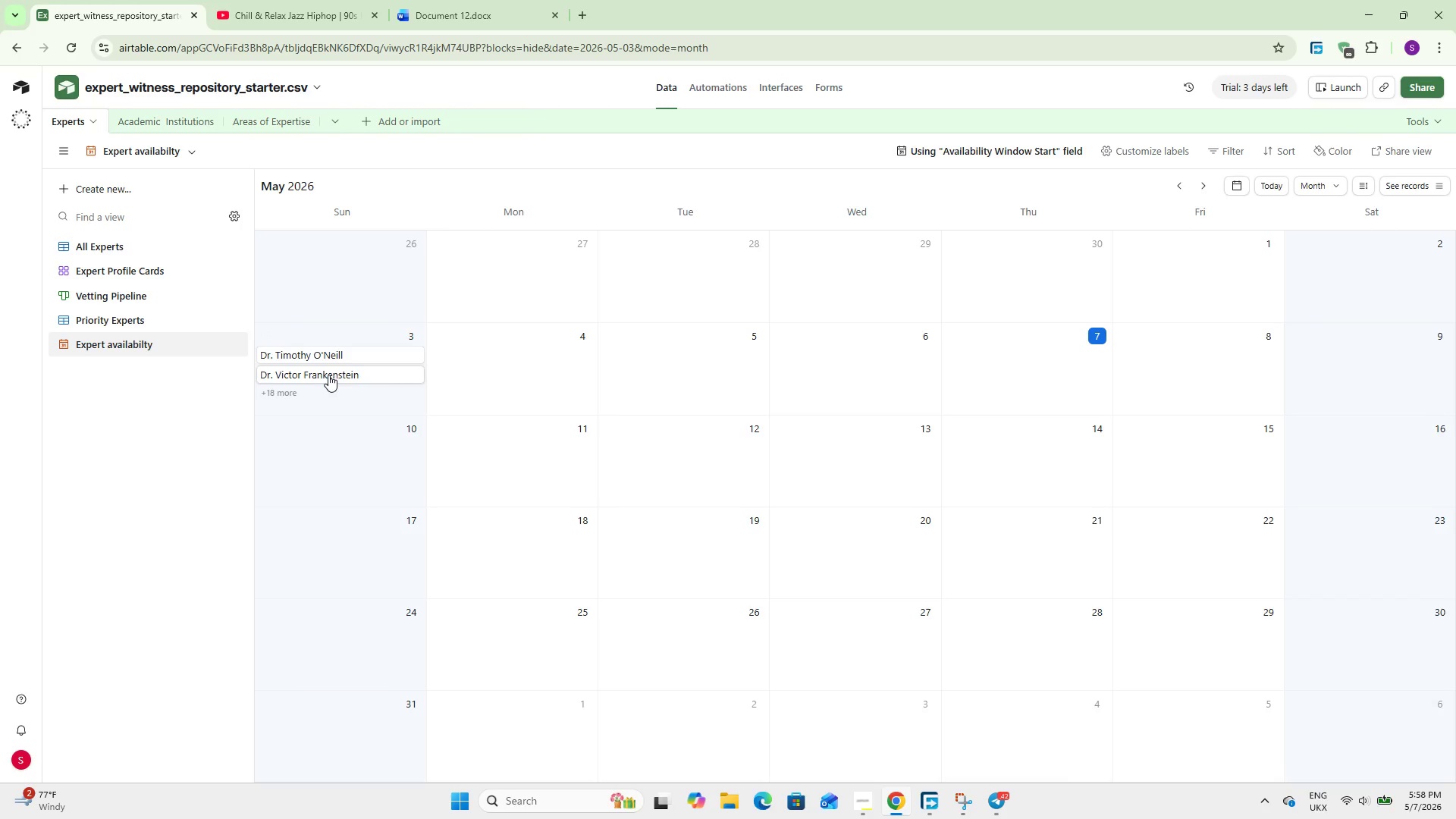 
left_click([325, 375])
 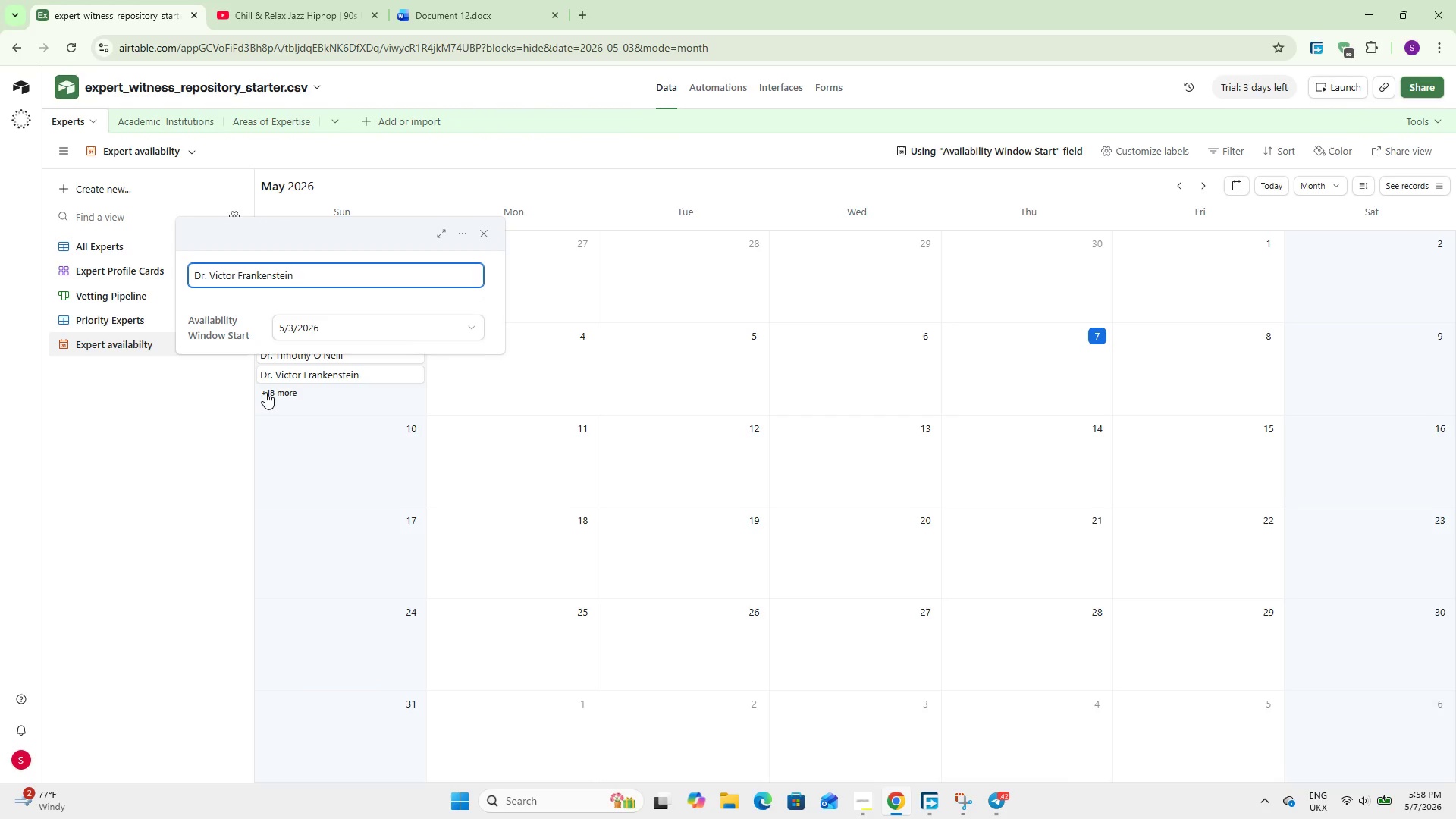 
left_click([535, 410])
 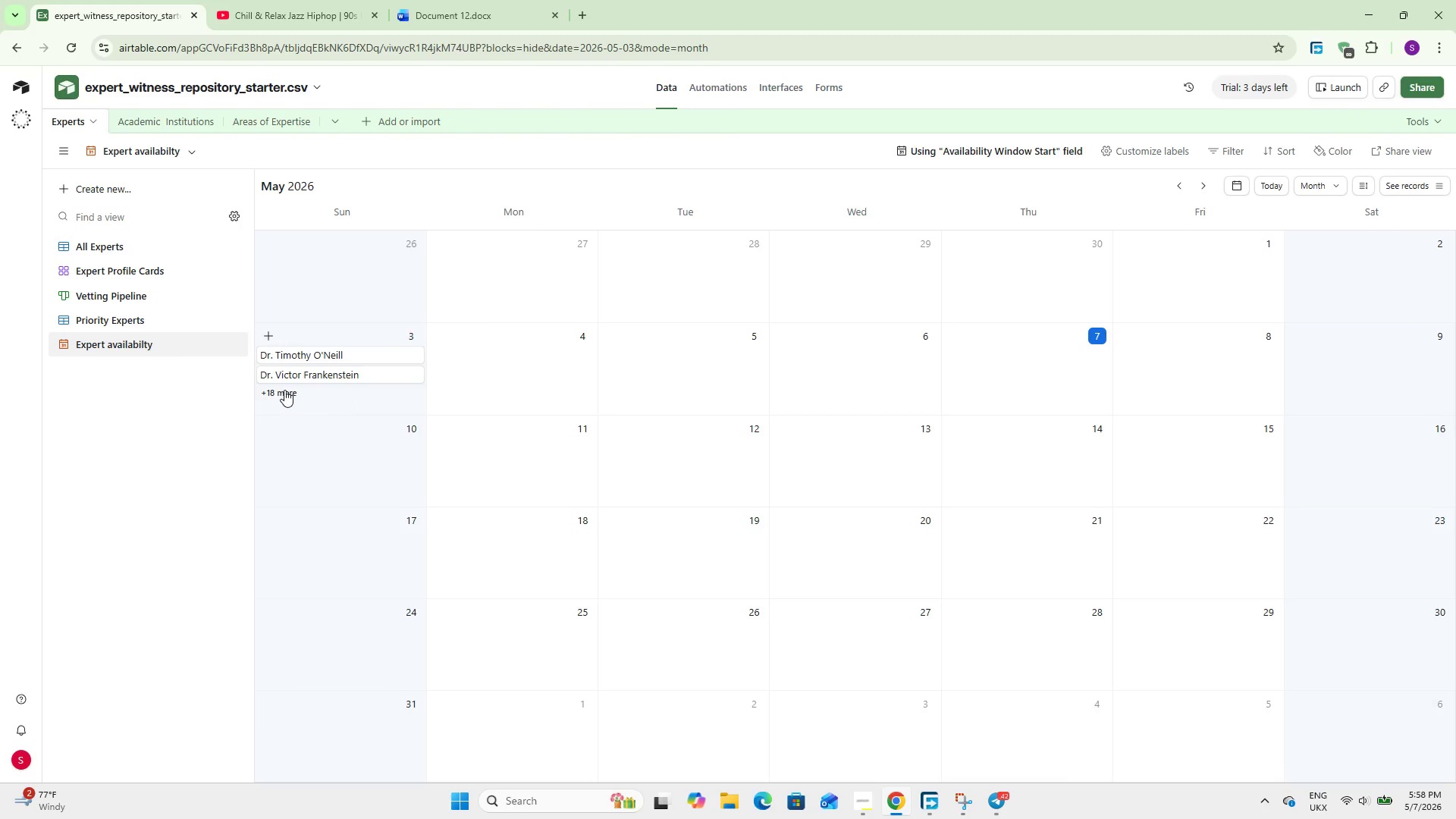 
left_click([275, 388])
 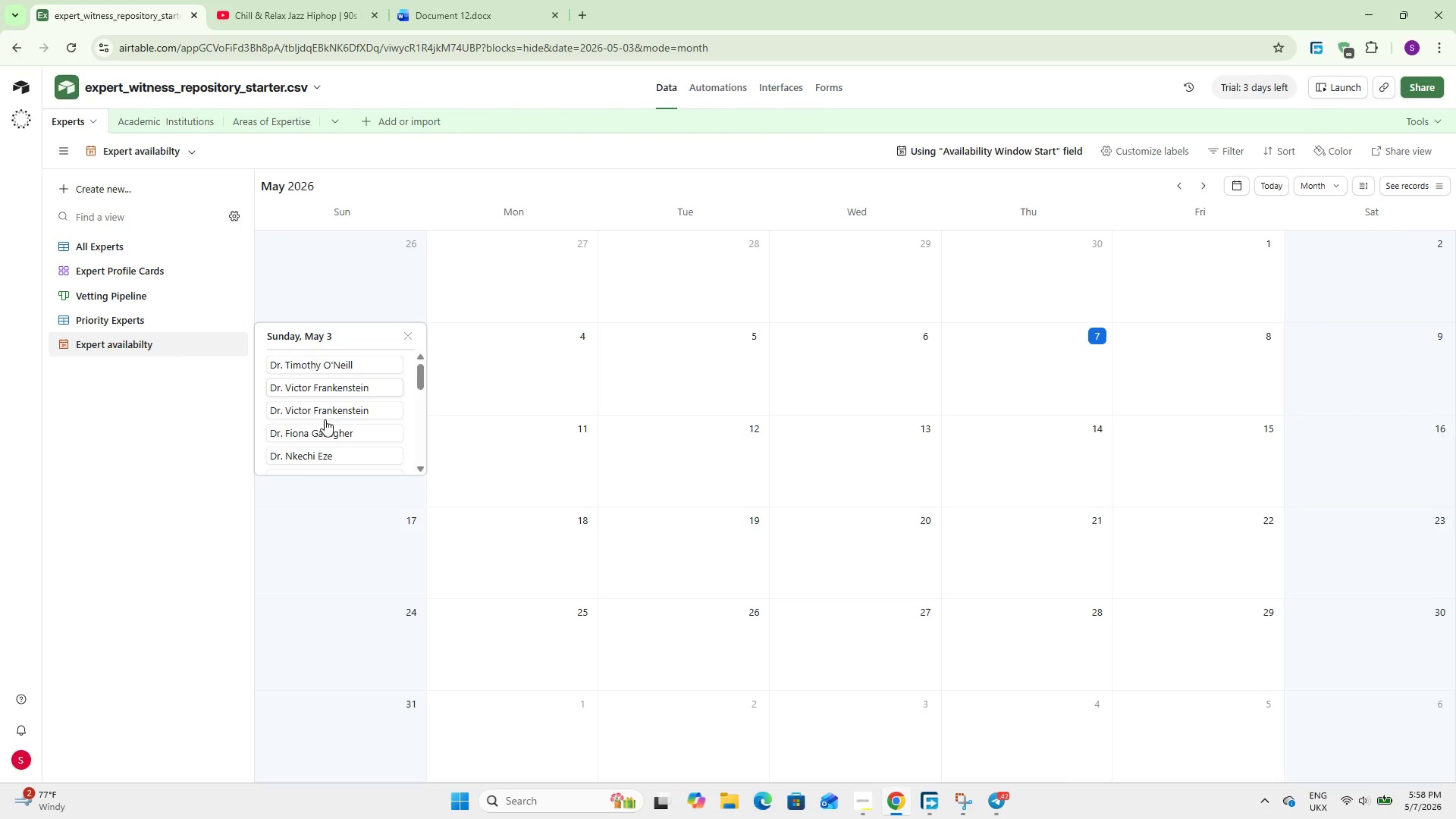 
scroll: coordinate [326, 423], scroll_direction: down, amount: 7.0
 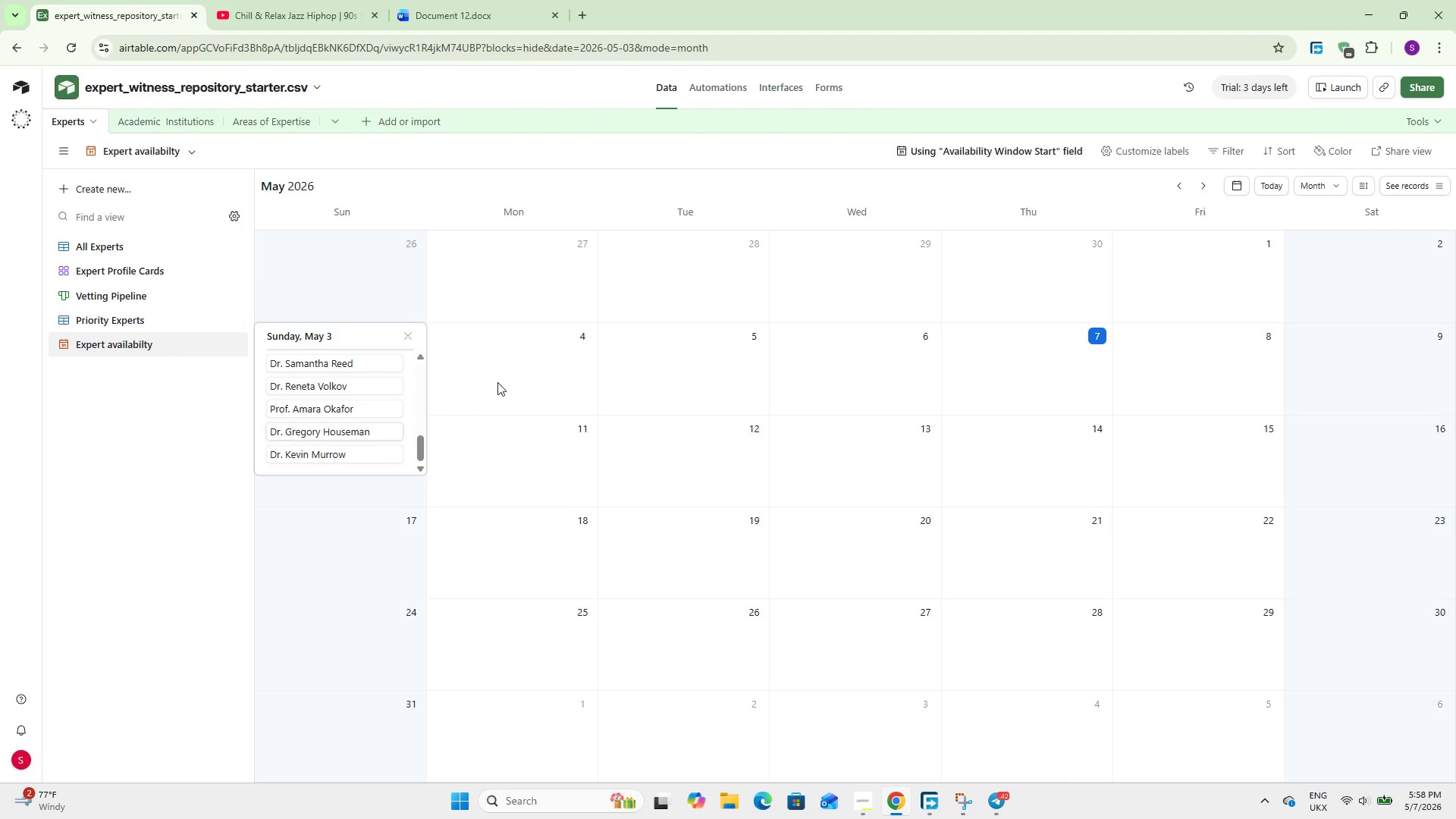 
left_click([503, 375])
 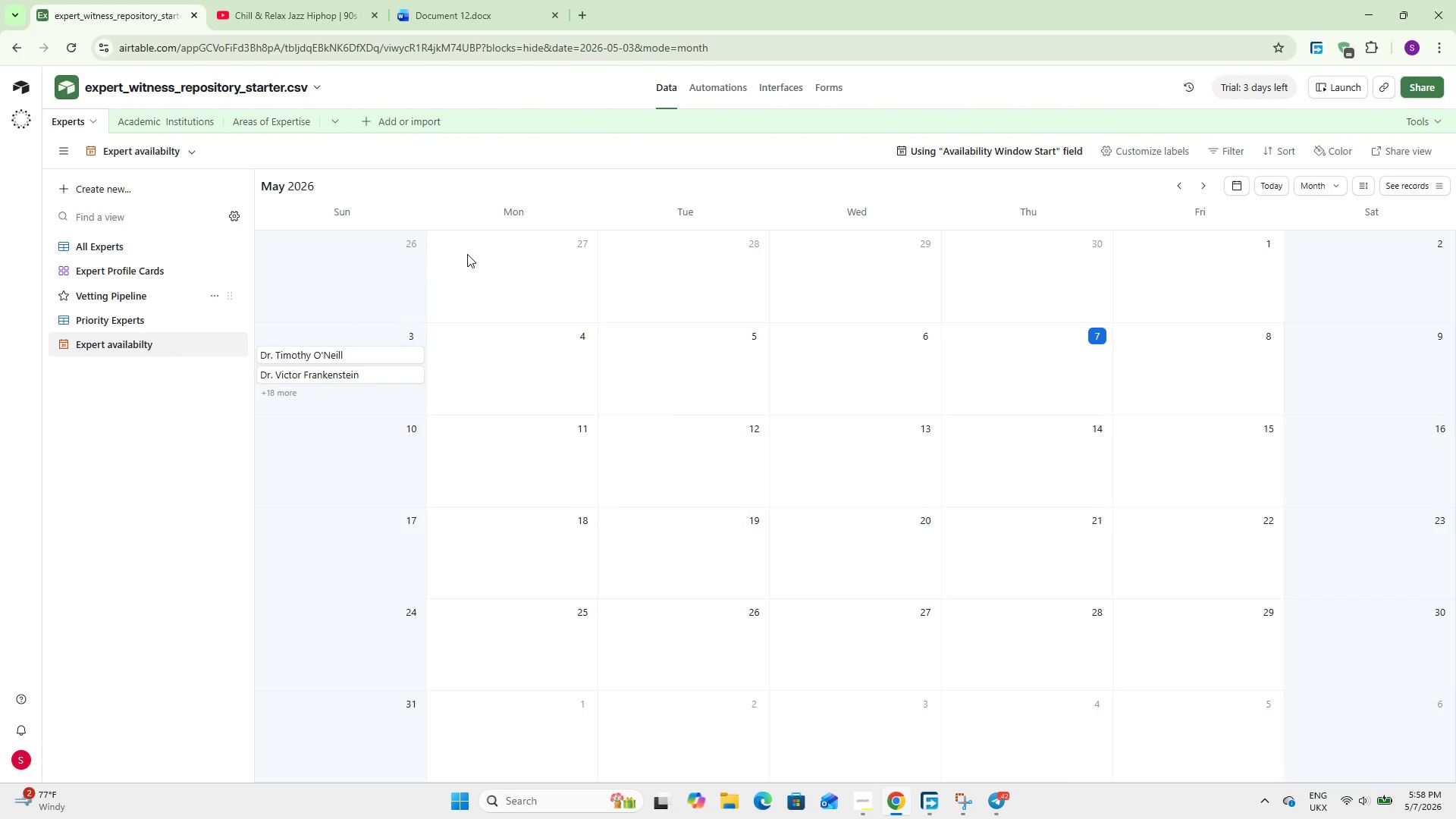 
left_click([118, 435])
 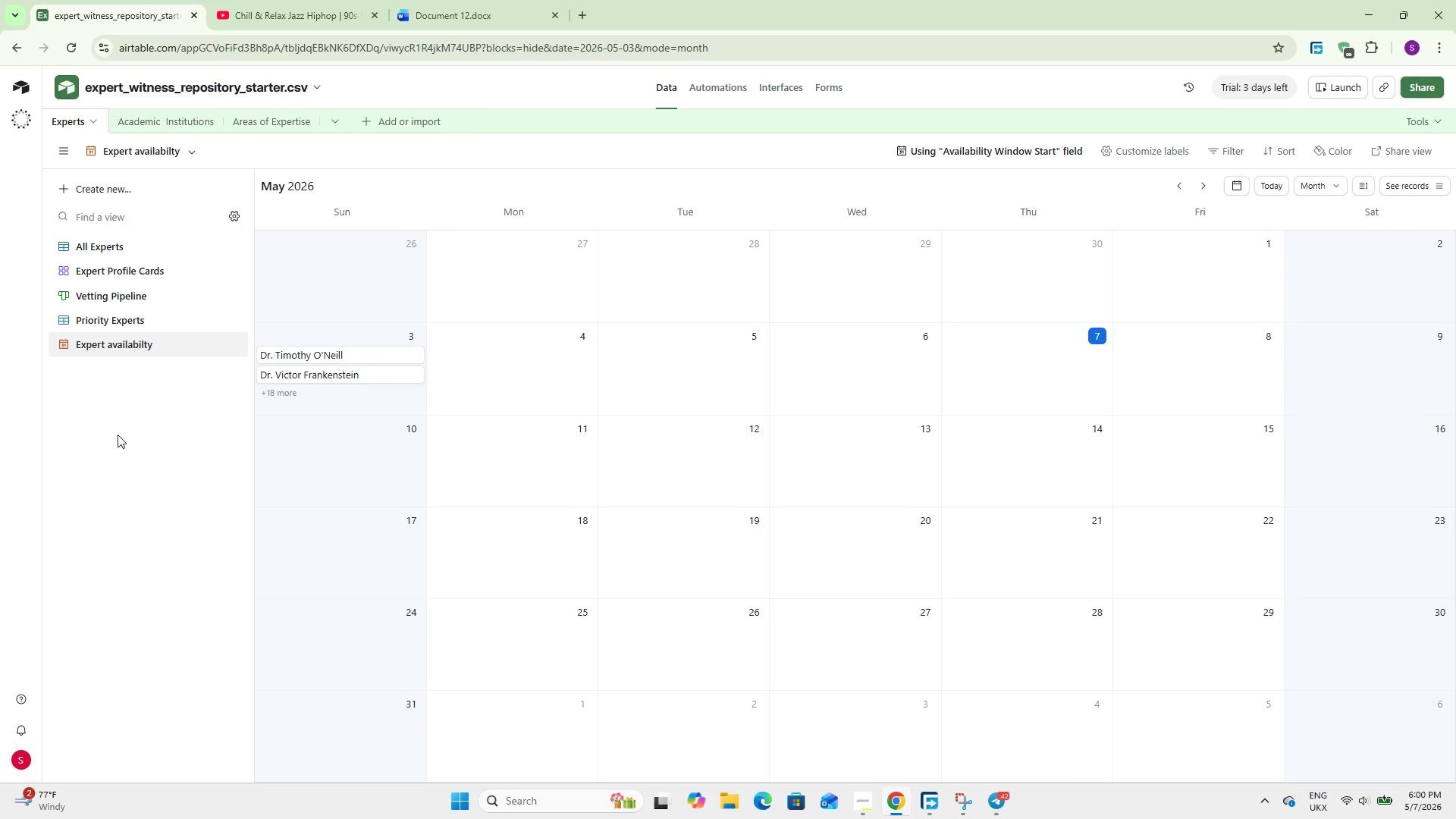 
wait(74.53)
 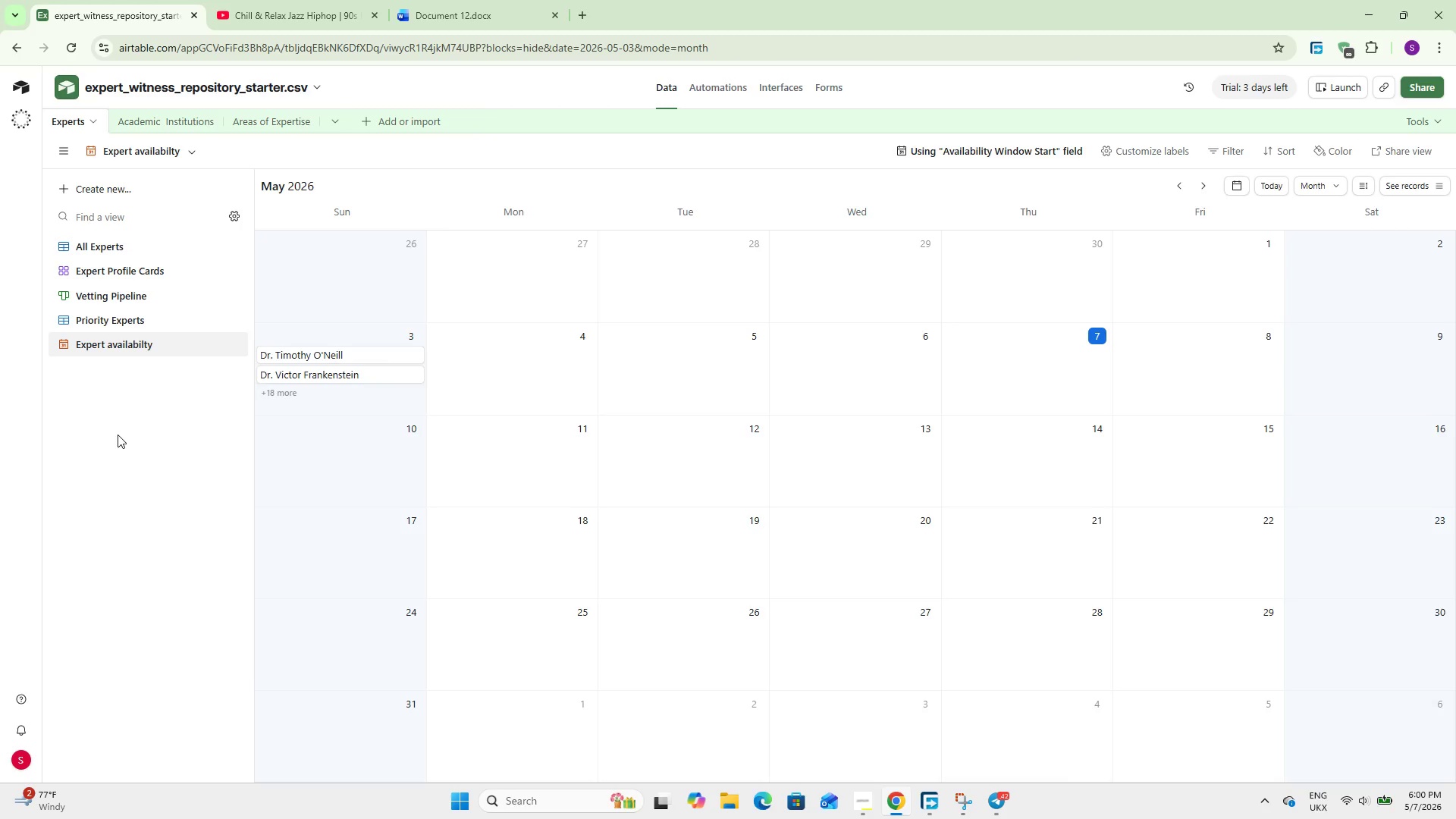 
left_click([118, 253])
 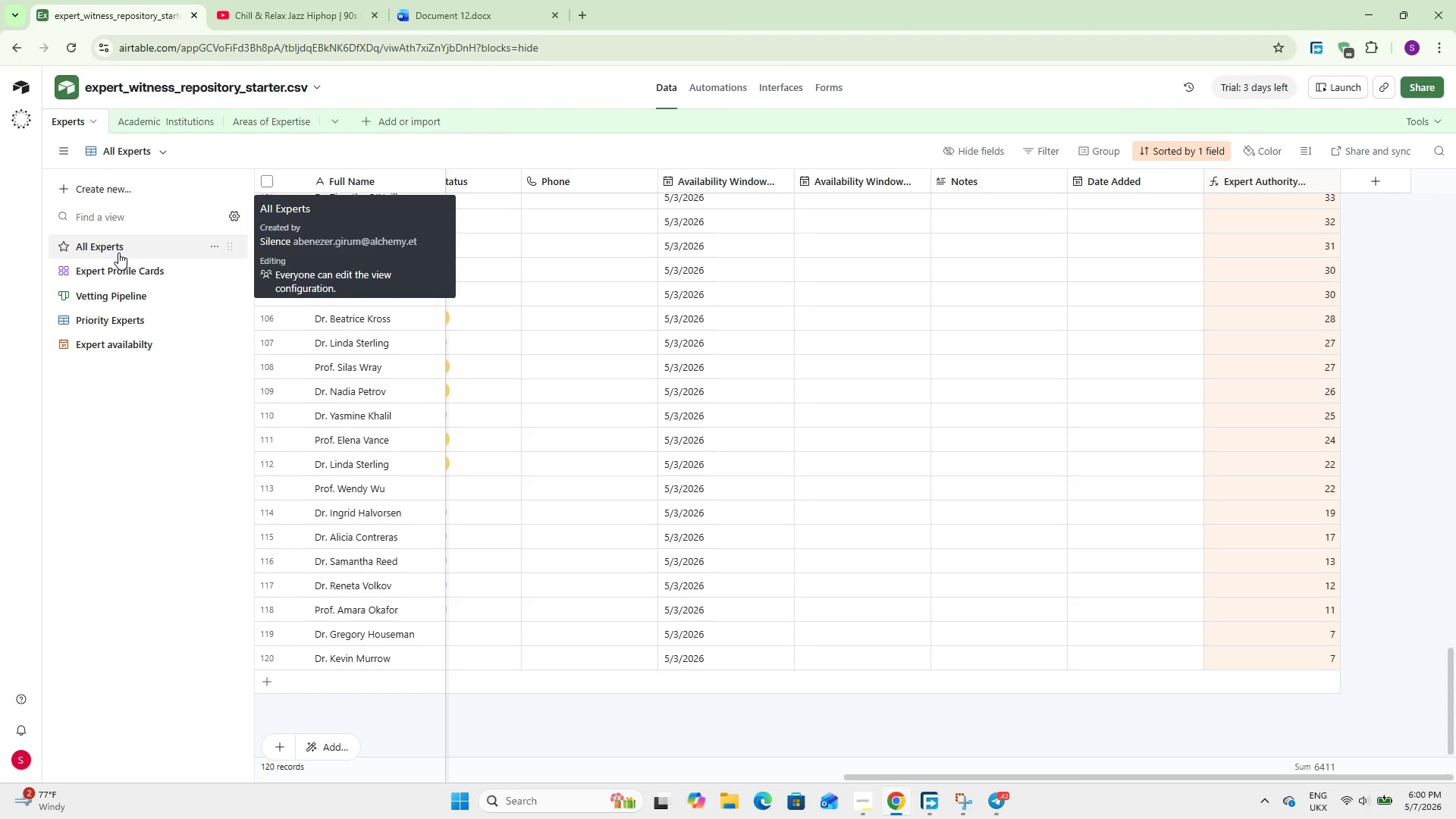 
wait(10.33)
 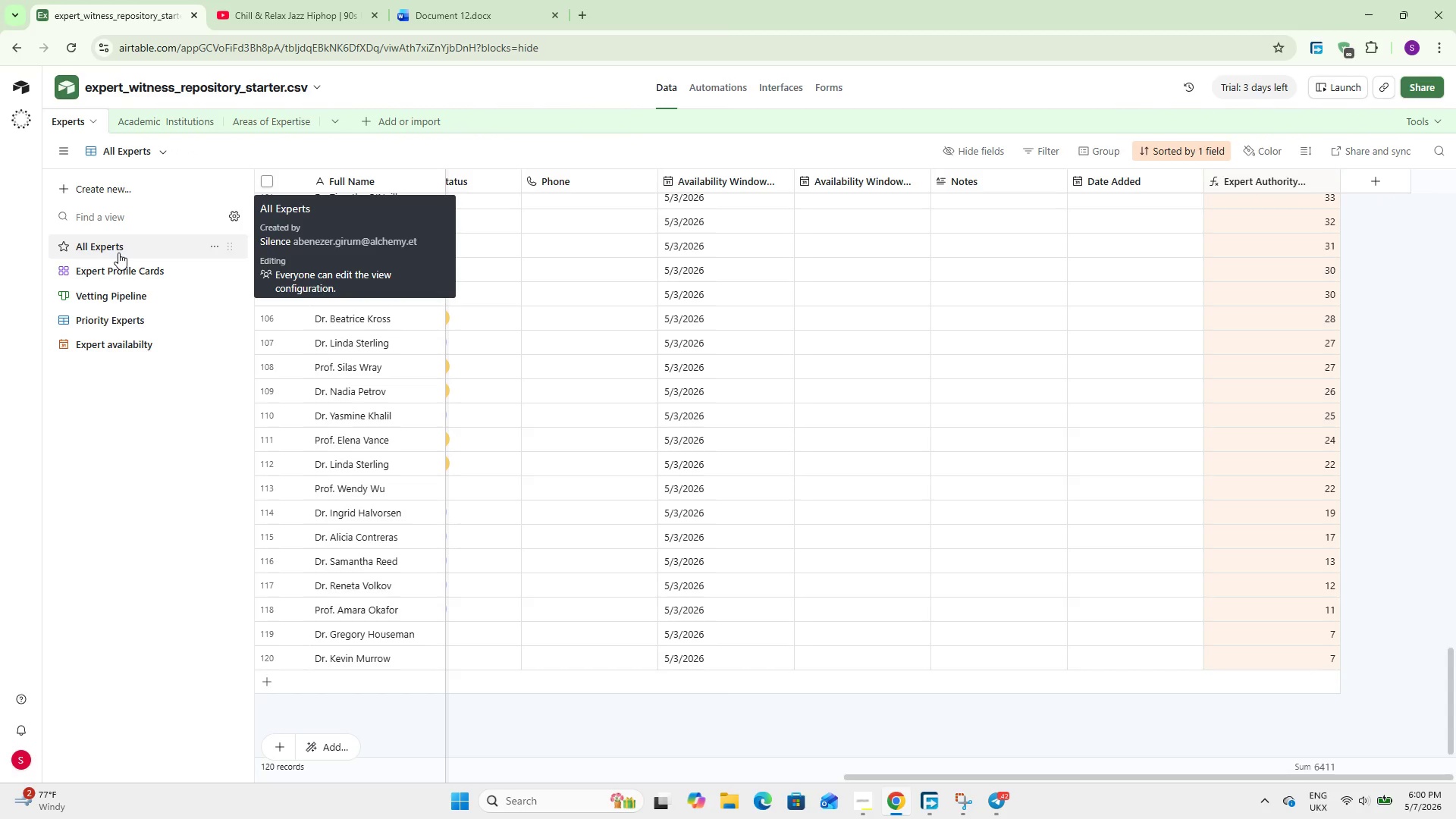 
left_click([1415, 83])
 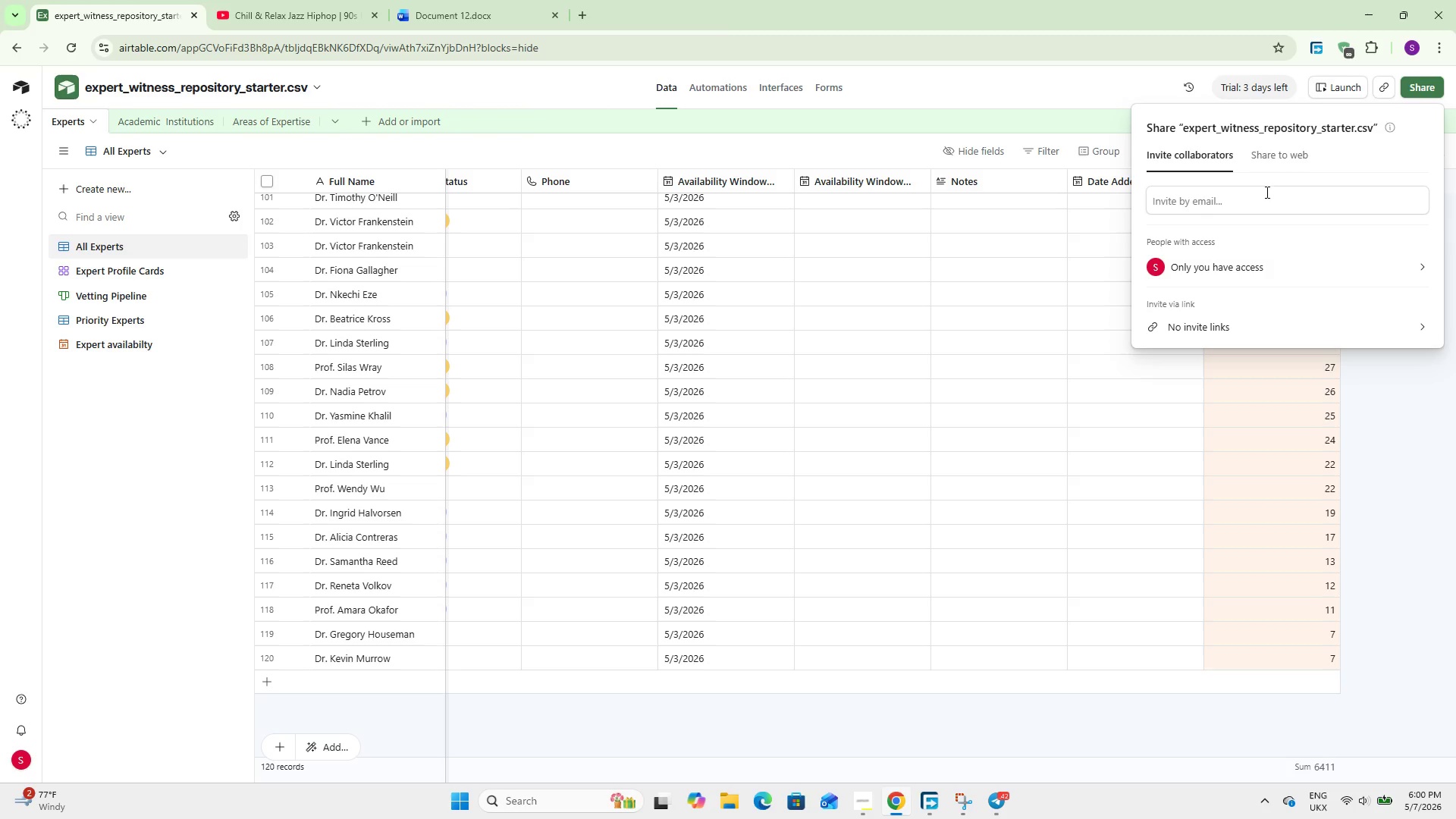 
left_click([1293, 152])
 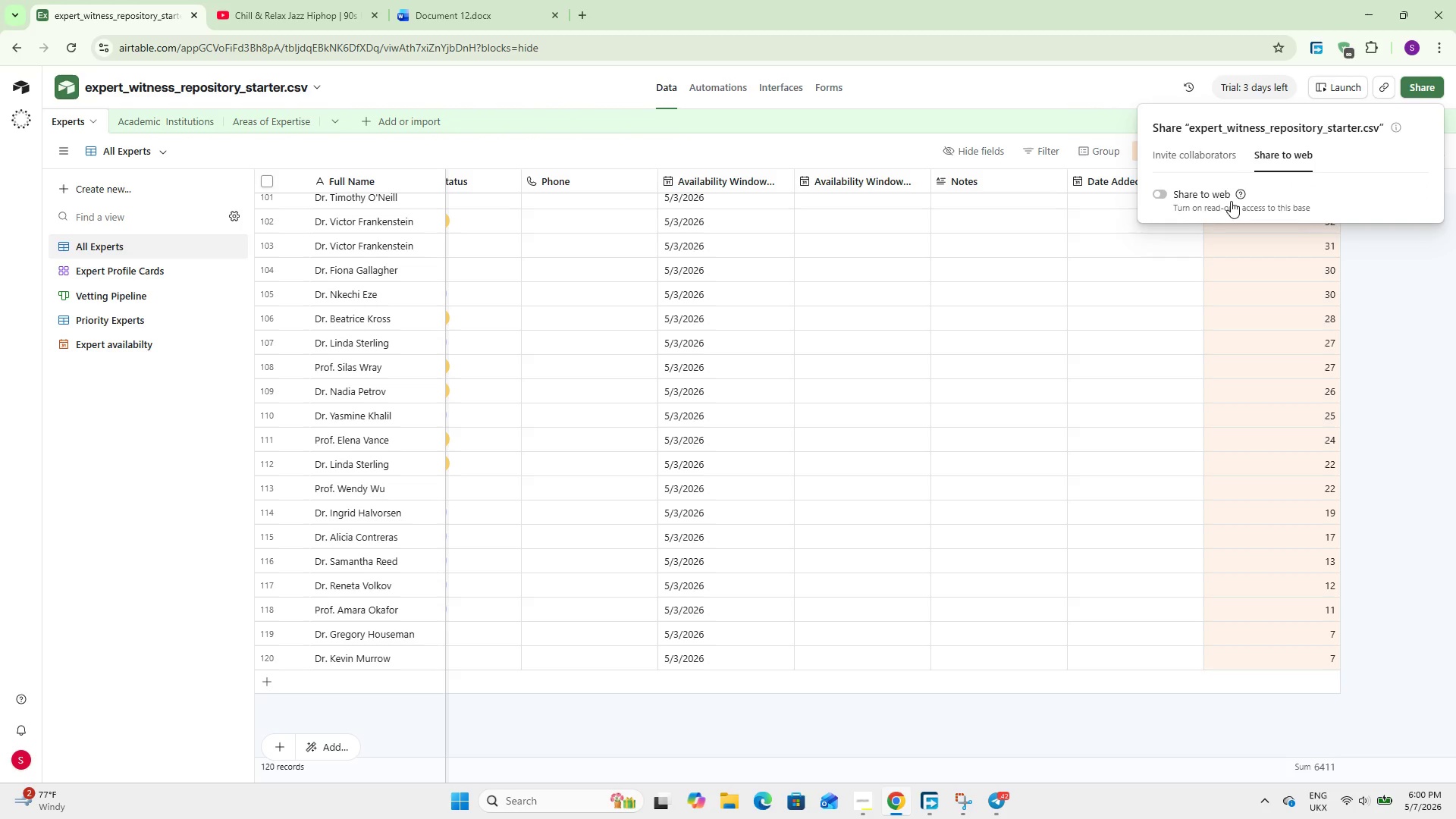 
left_click([1193, 204])
 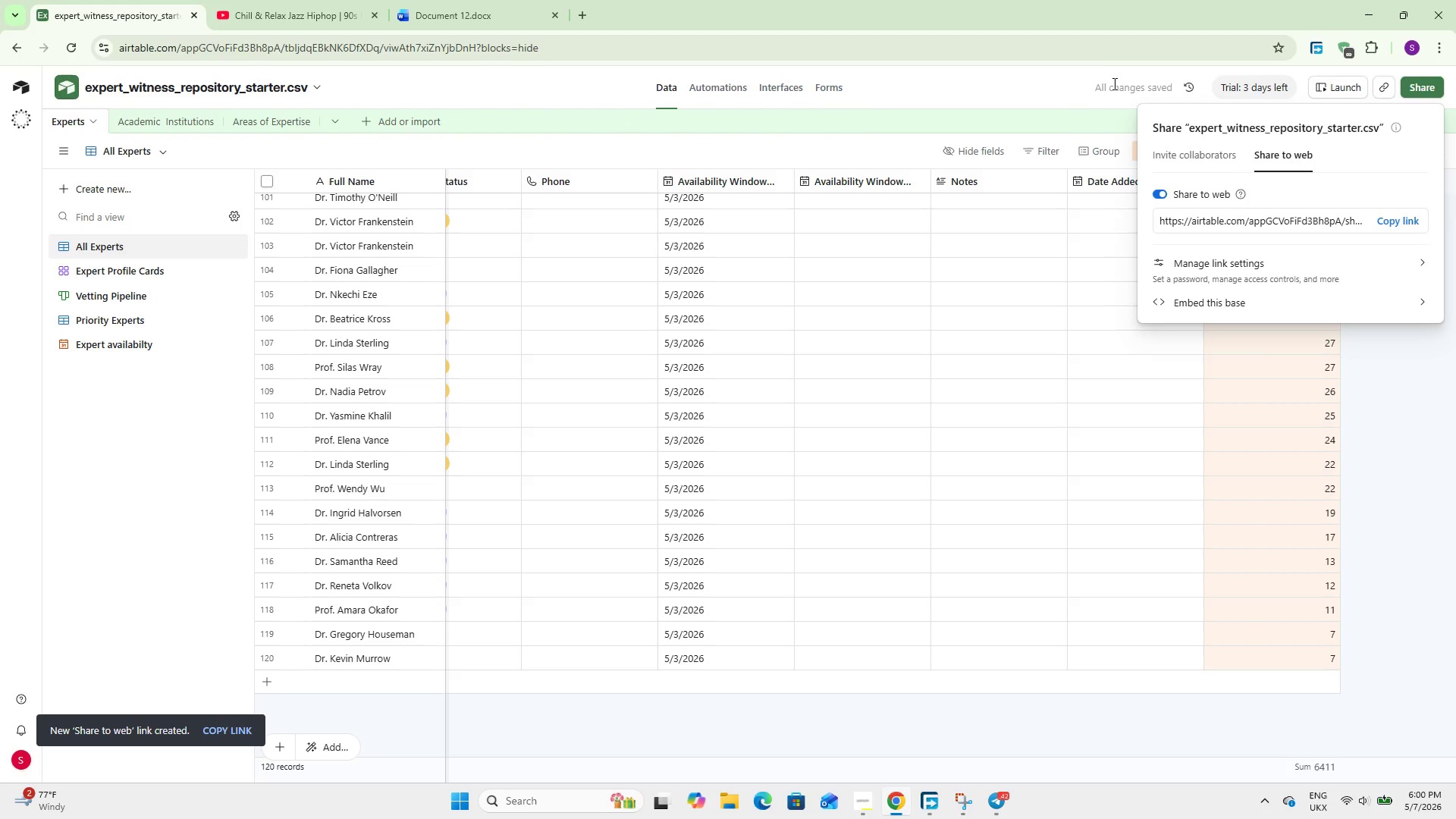 
left_click([1045, 73])
 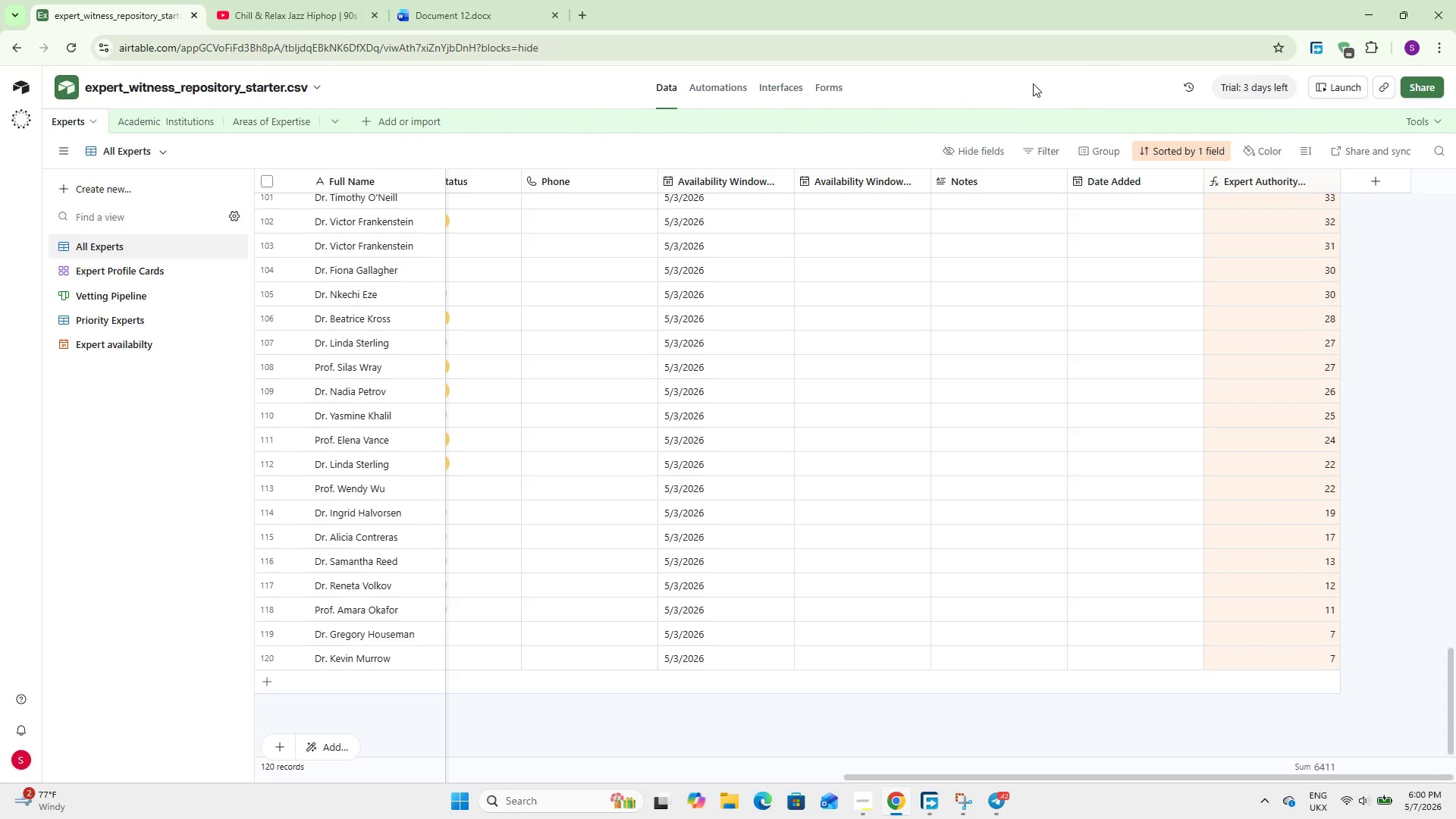 
wait(7.53)
 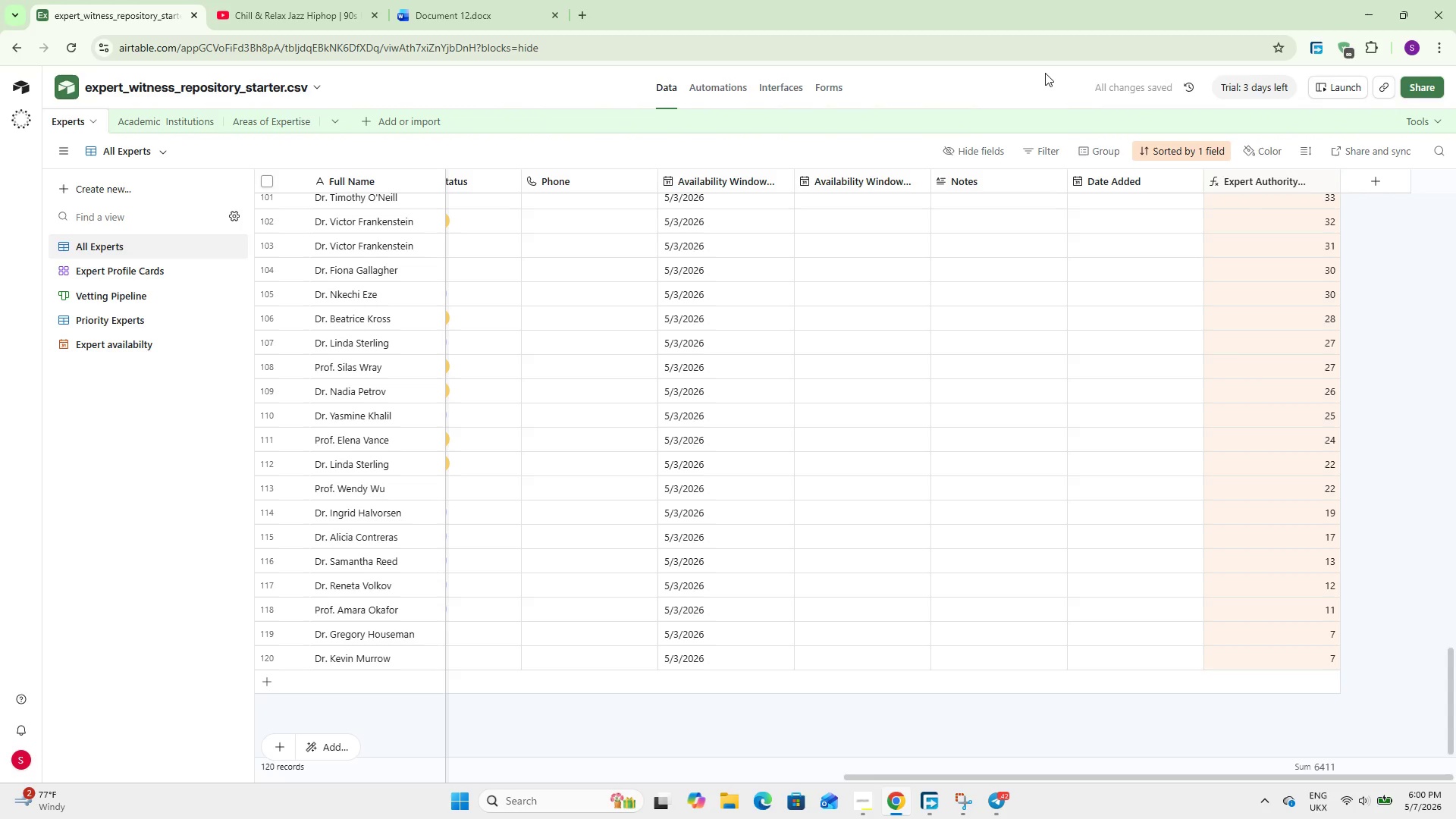 
left_click([136, 152])
 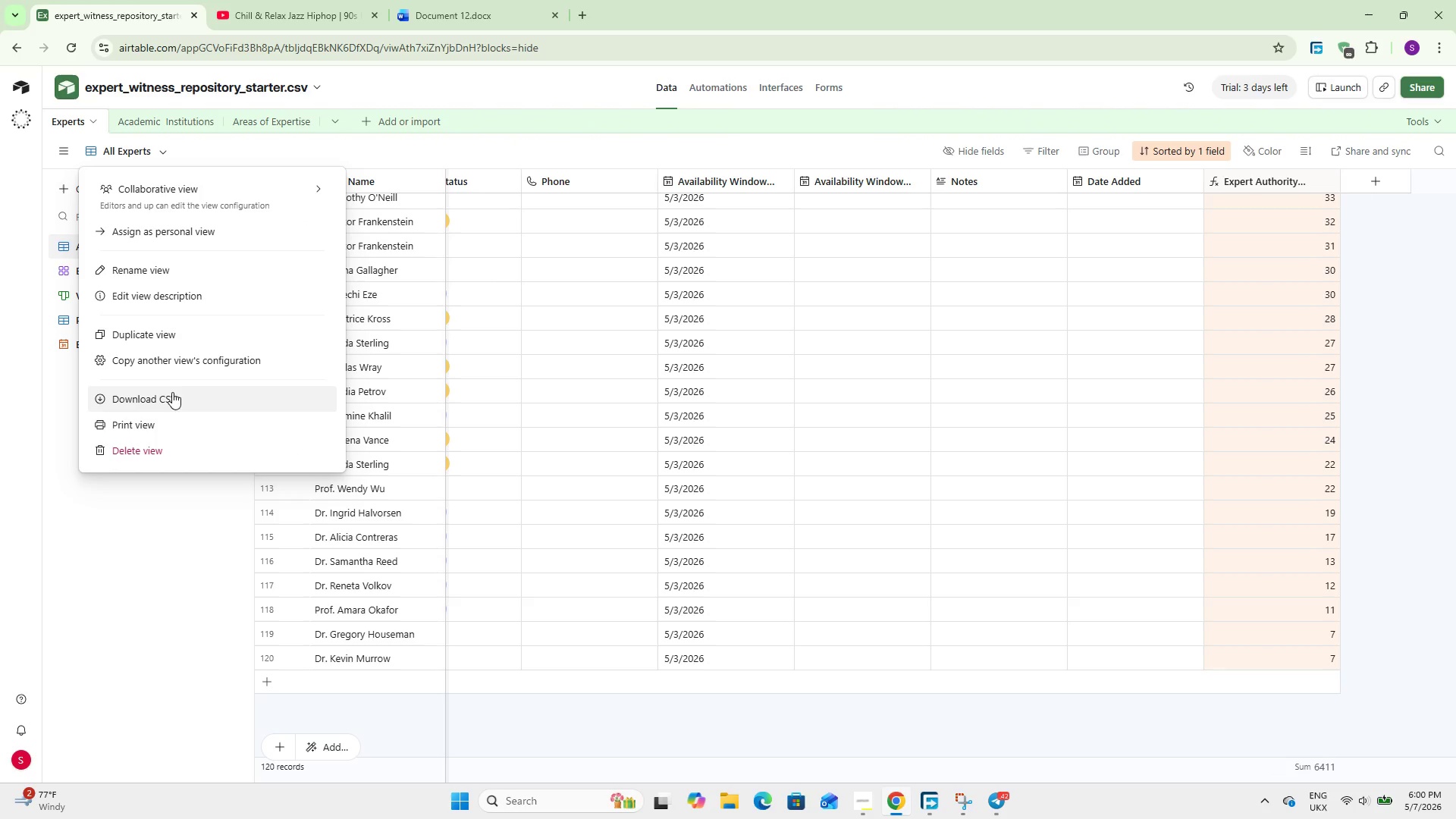 
left_click([172, 395])
 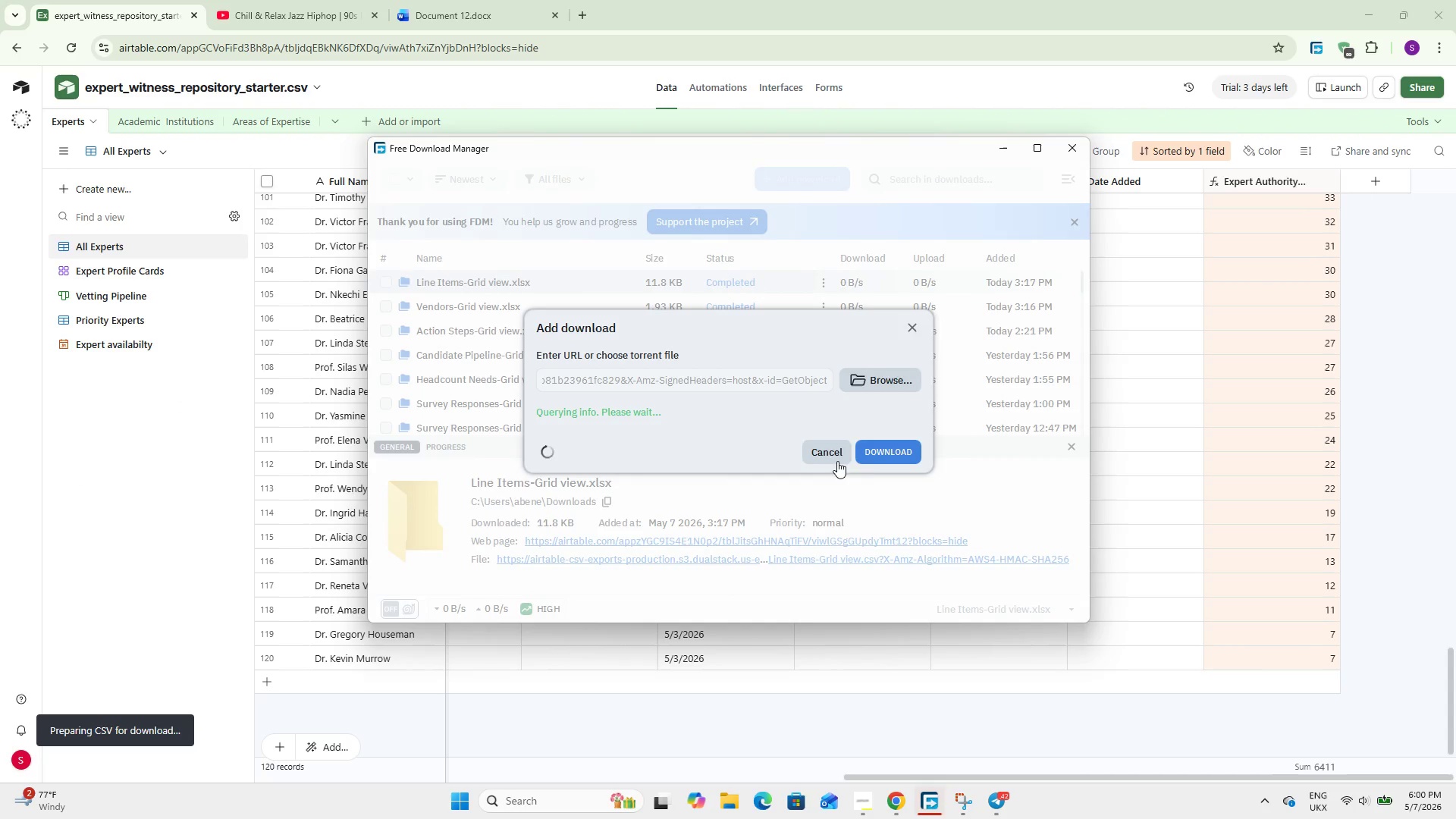 
left_click([892, 452])
 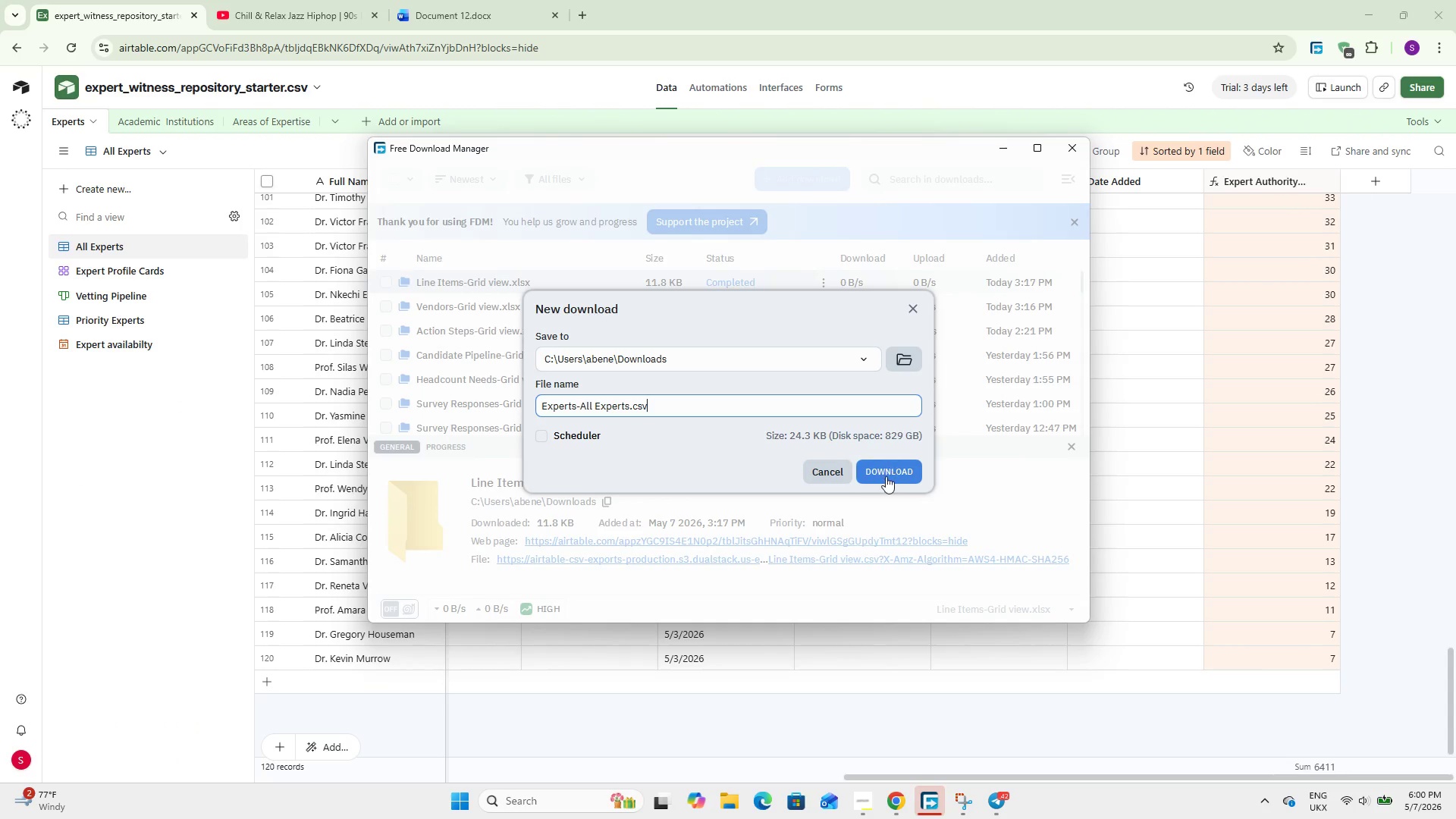 